 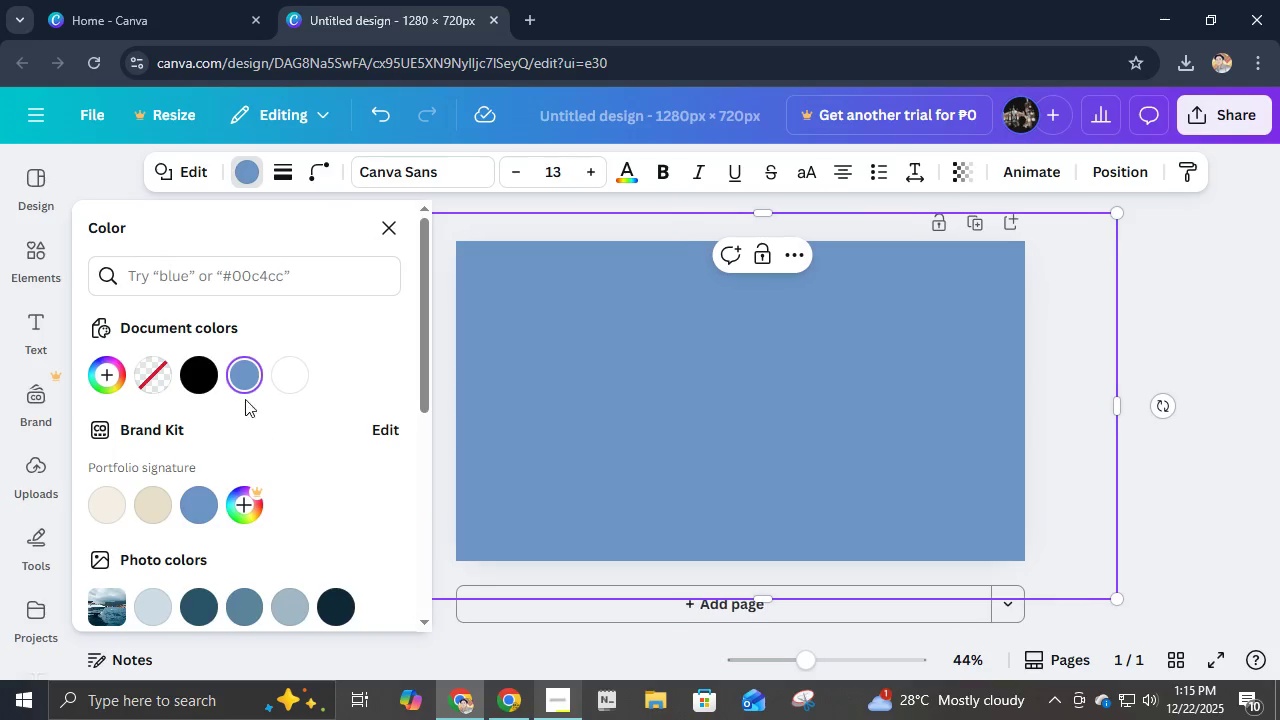 
left_click([110, 380])
 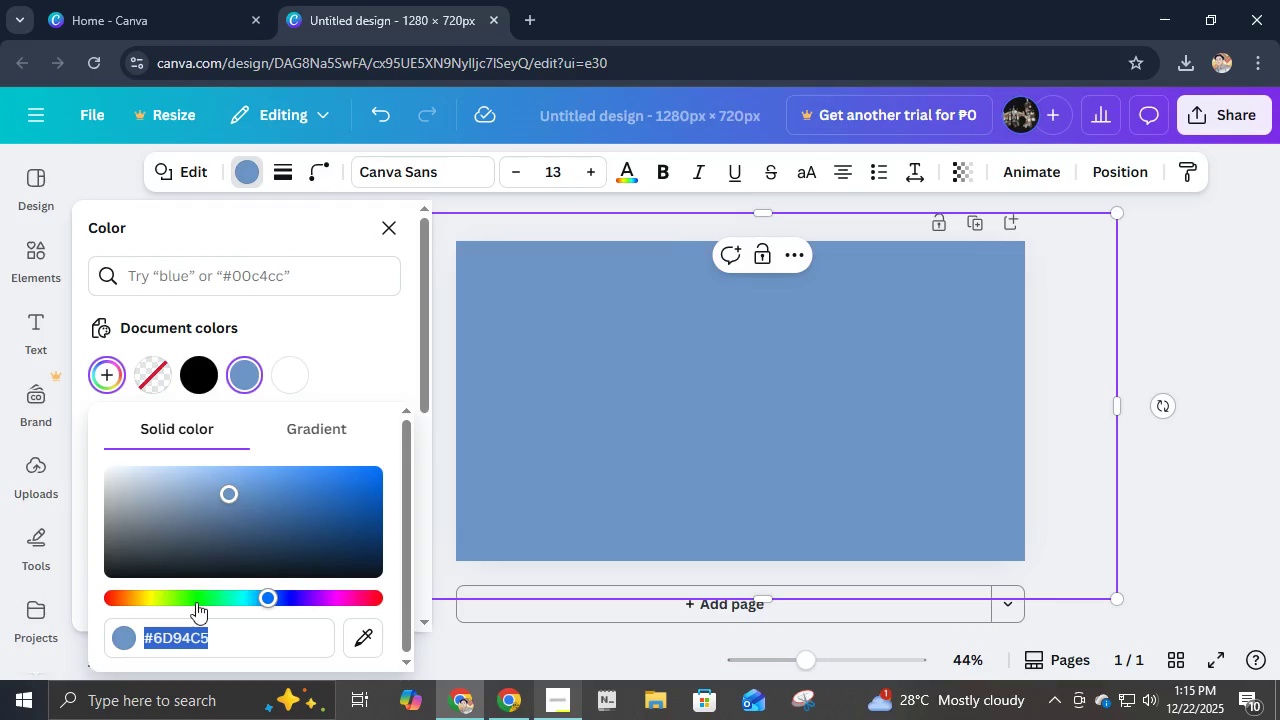 
key(Control+V)
 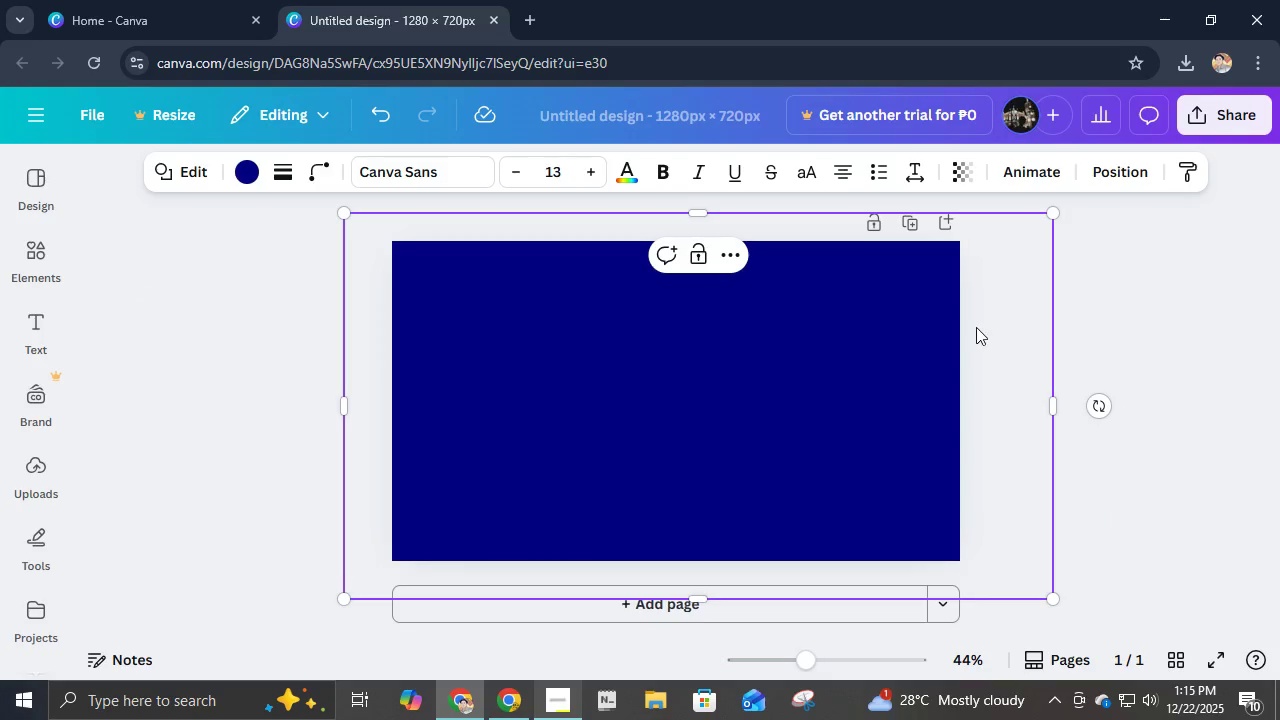 
left_click([950, 172])
 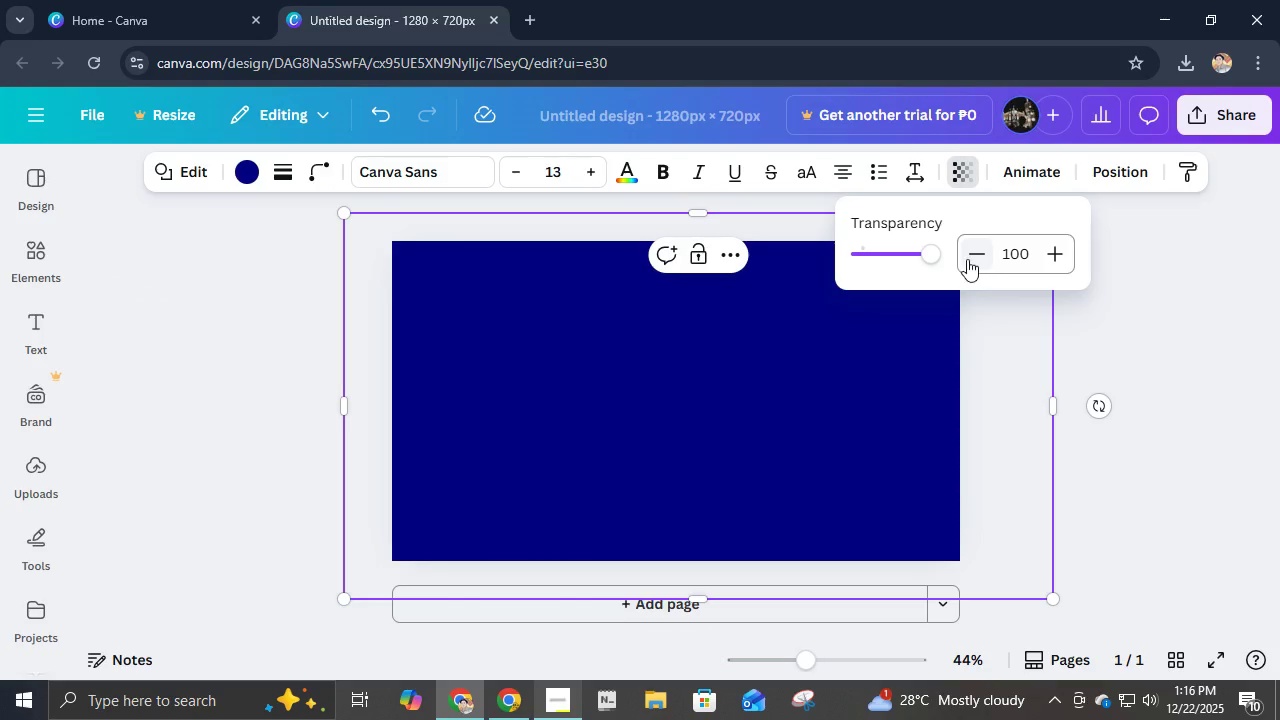 
left_click_drag(start_coordinate=[923, 249], to_coordinate=[895, 256])
 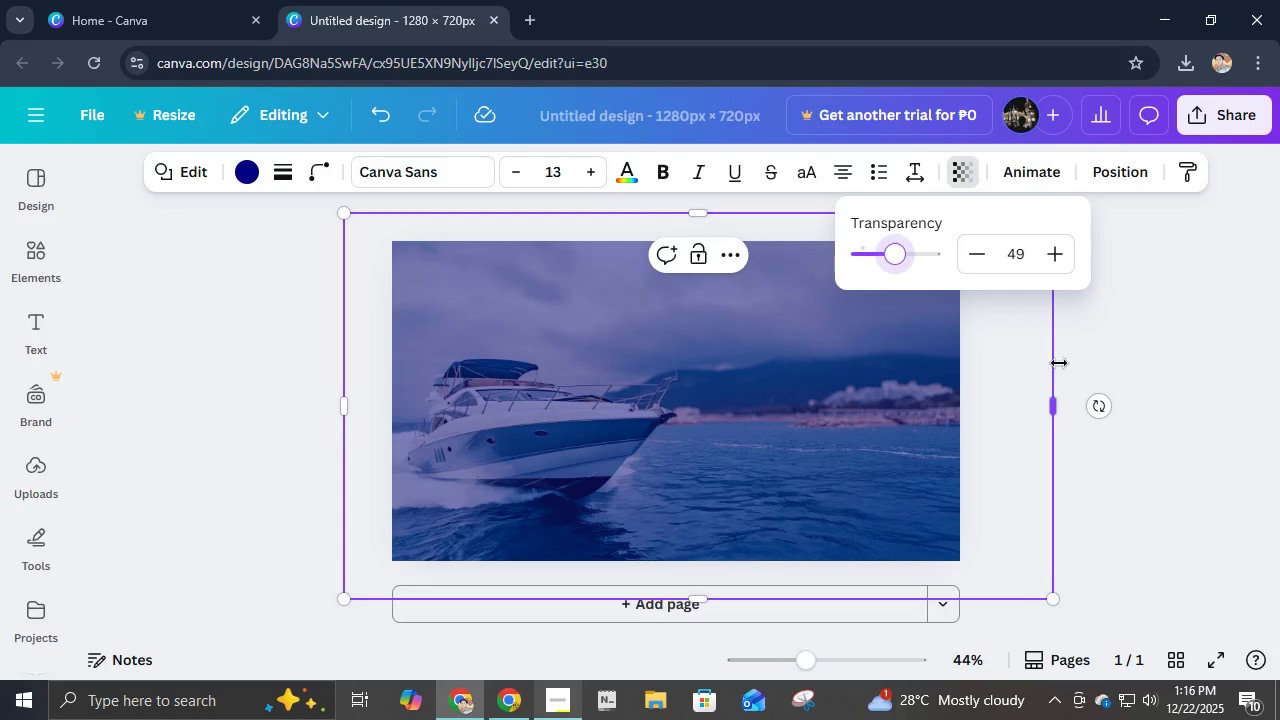 
left_click([1089, 328])
 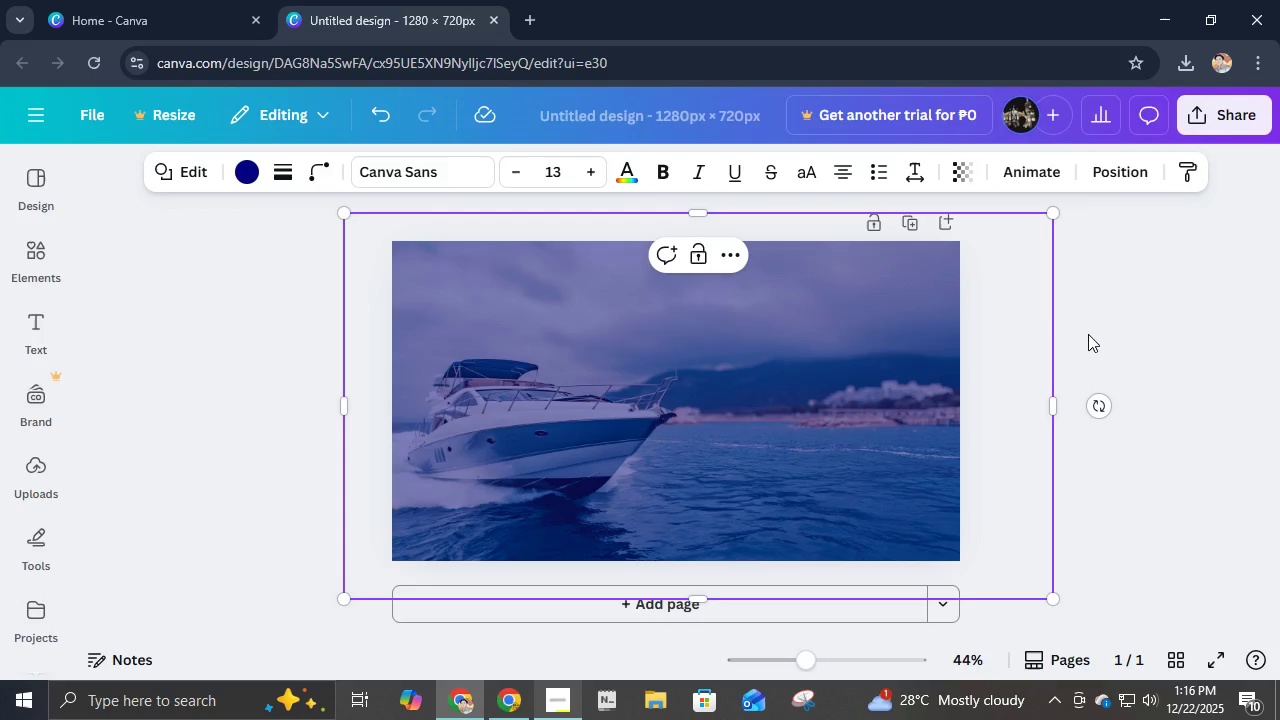 
key(Control+Z)
 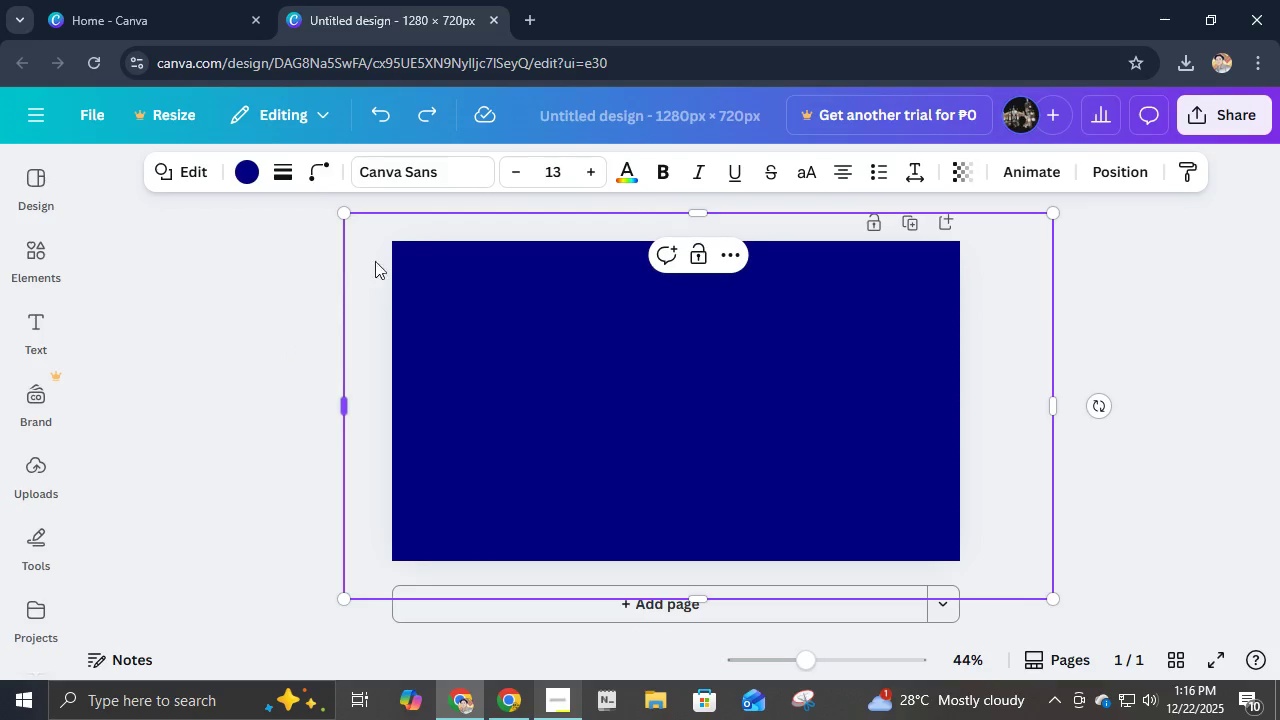 
wait(6.41)
 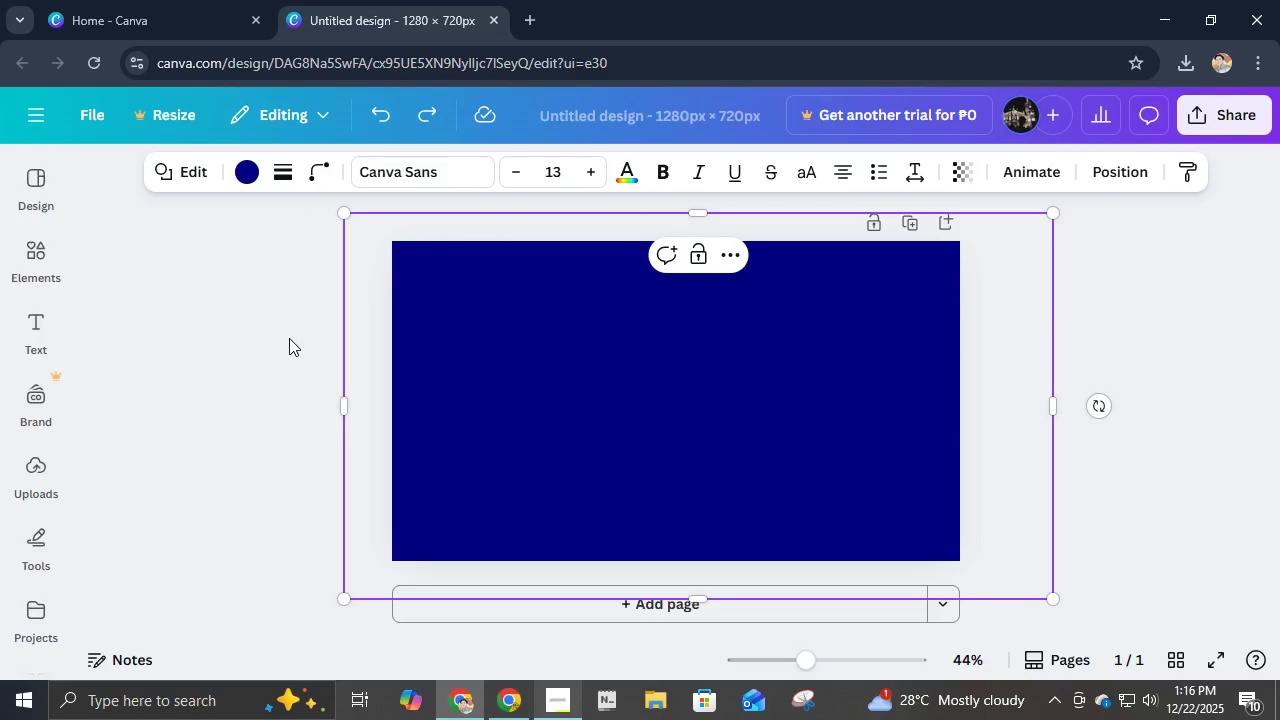 
left_click([1127, 175])
 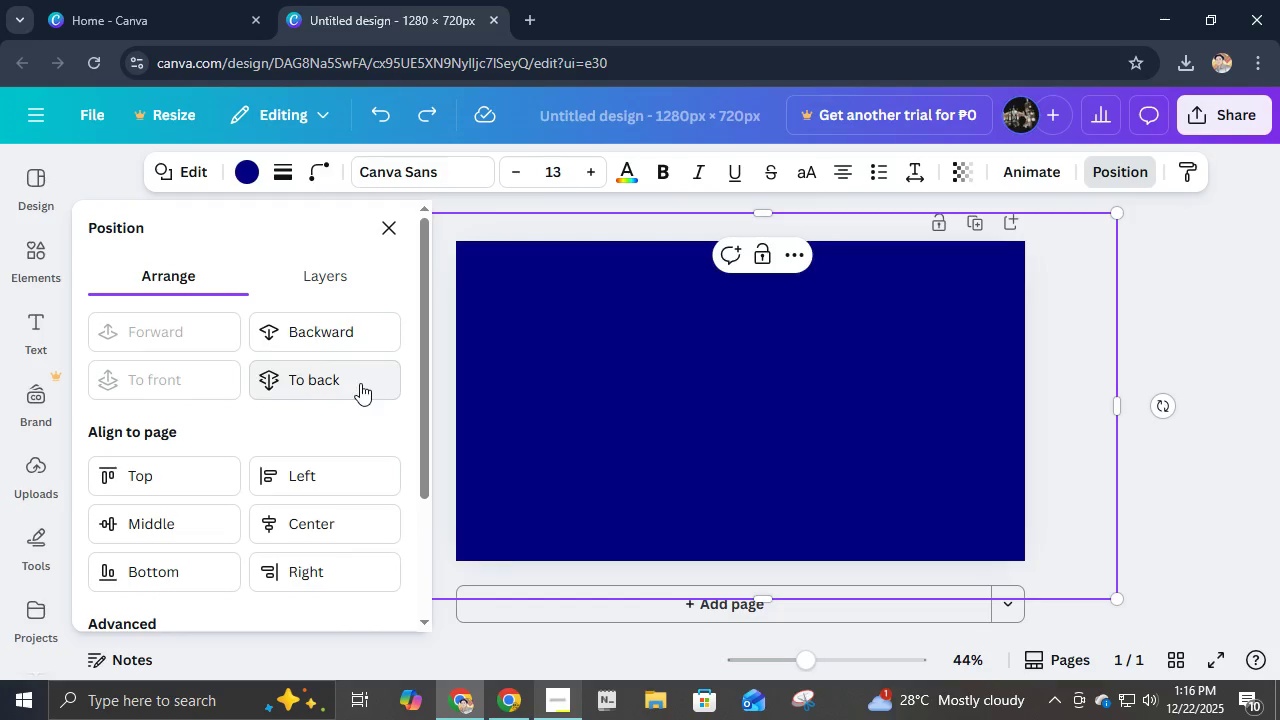 
double_click([717, 447])
 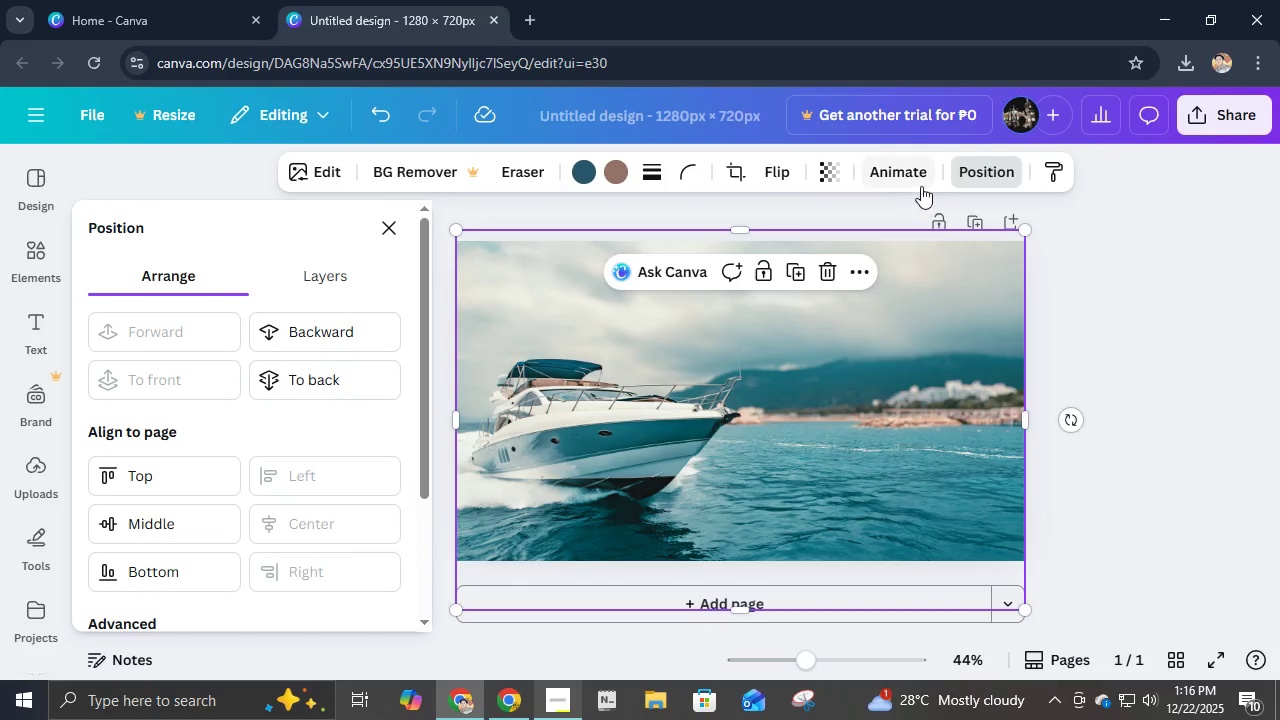 
left_click([998, 184])
 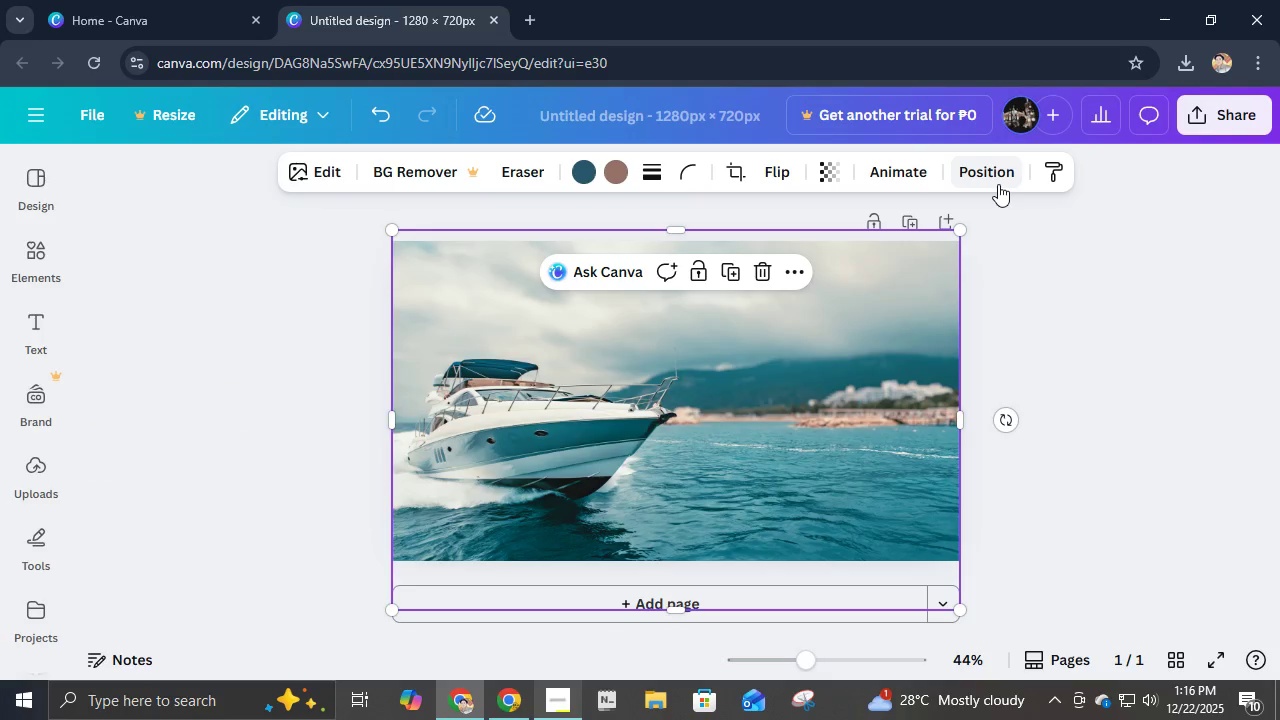 
left_click([998, 184])
 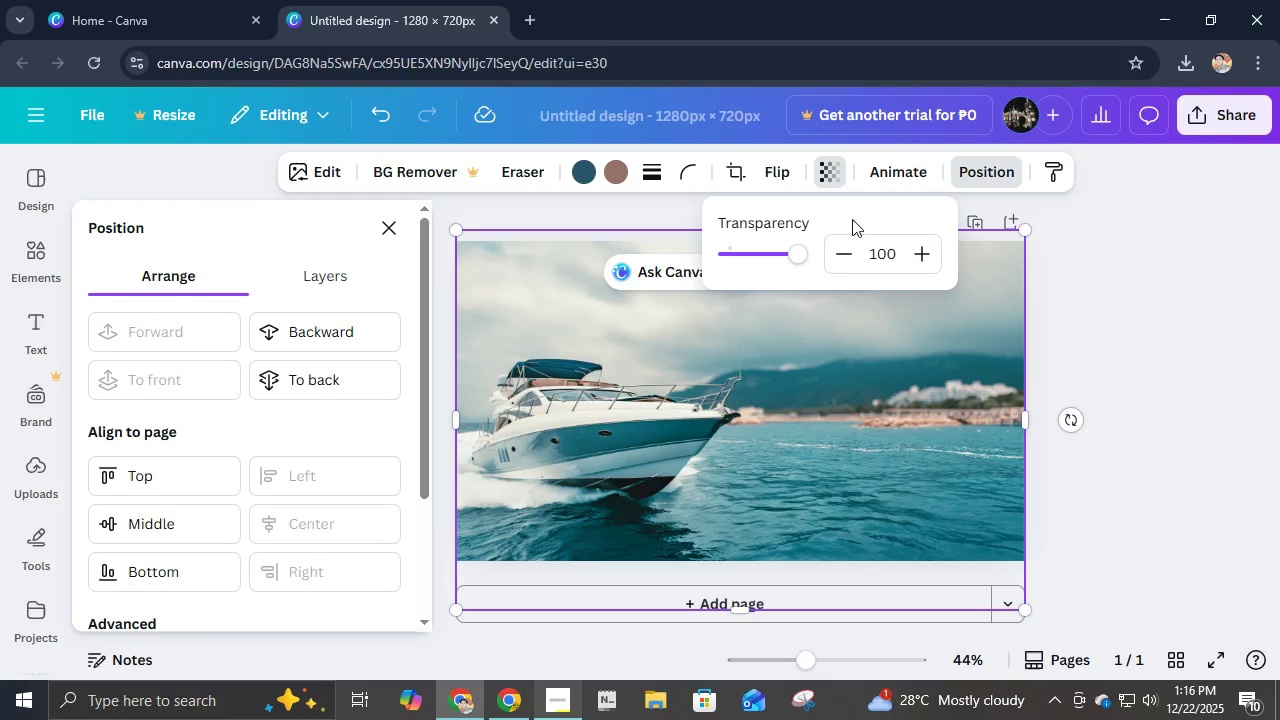 
left_click_drag(start_coordinate=[788, 256], to_coordinate=[922, 316])
 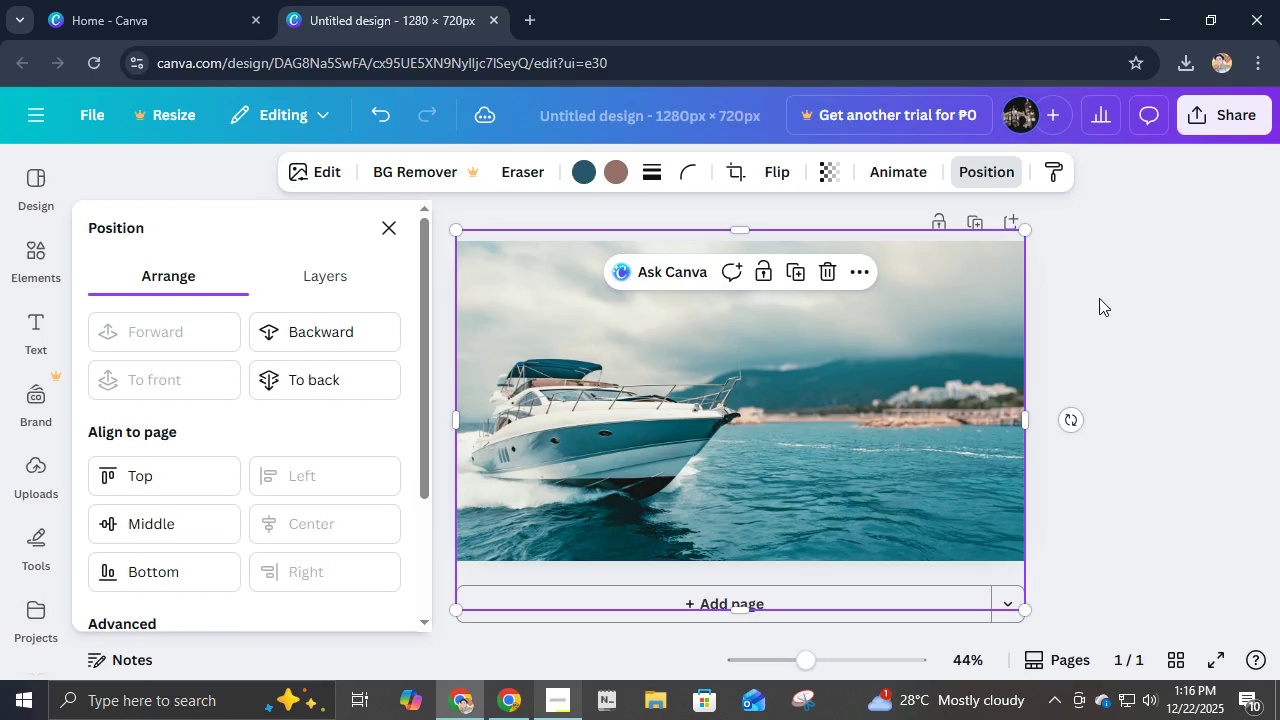 
double_click([921, 363])
 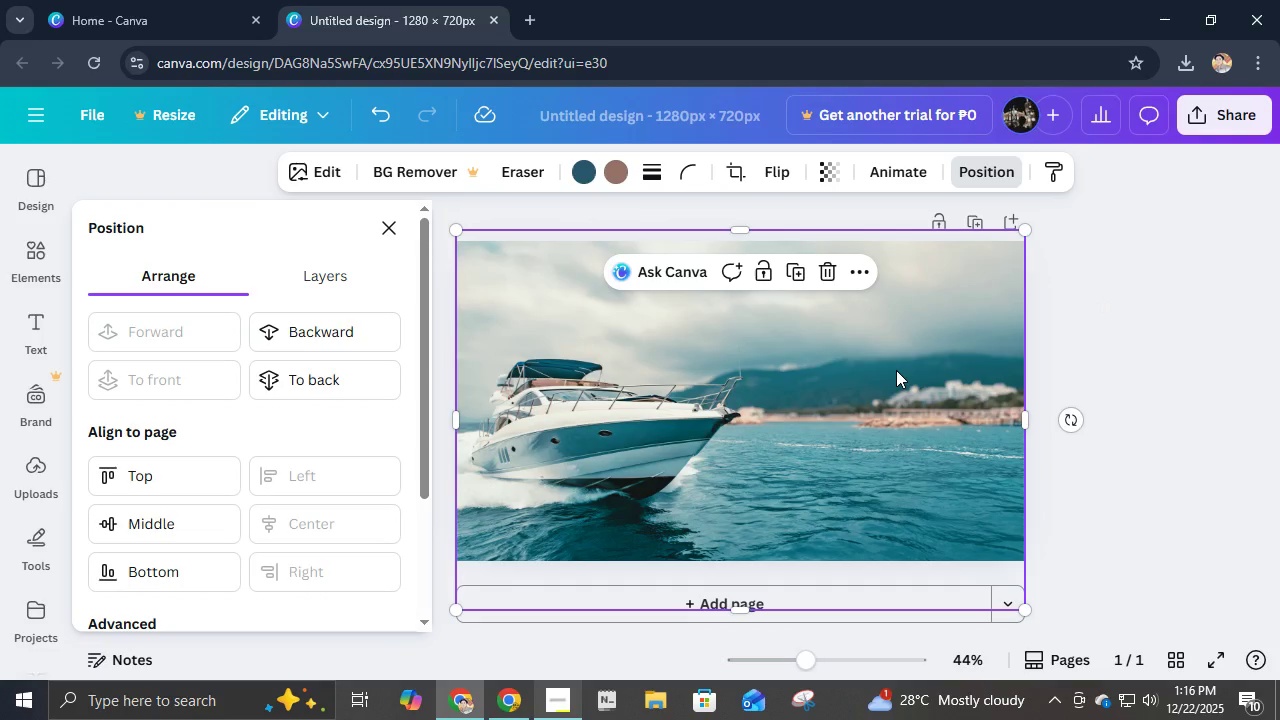 
key(Delete)
 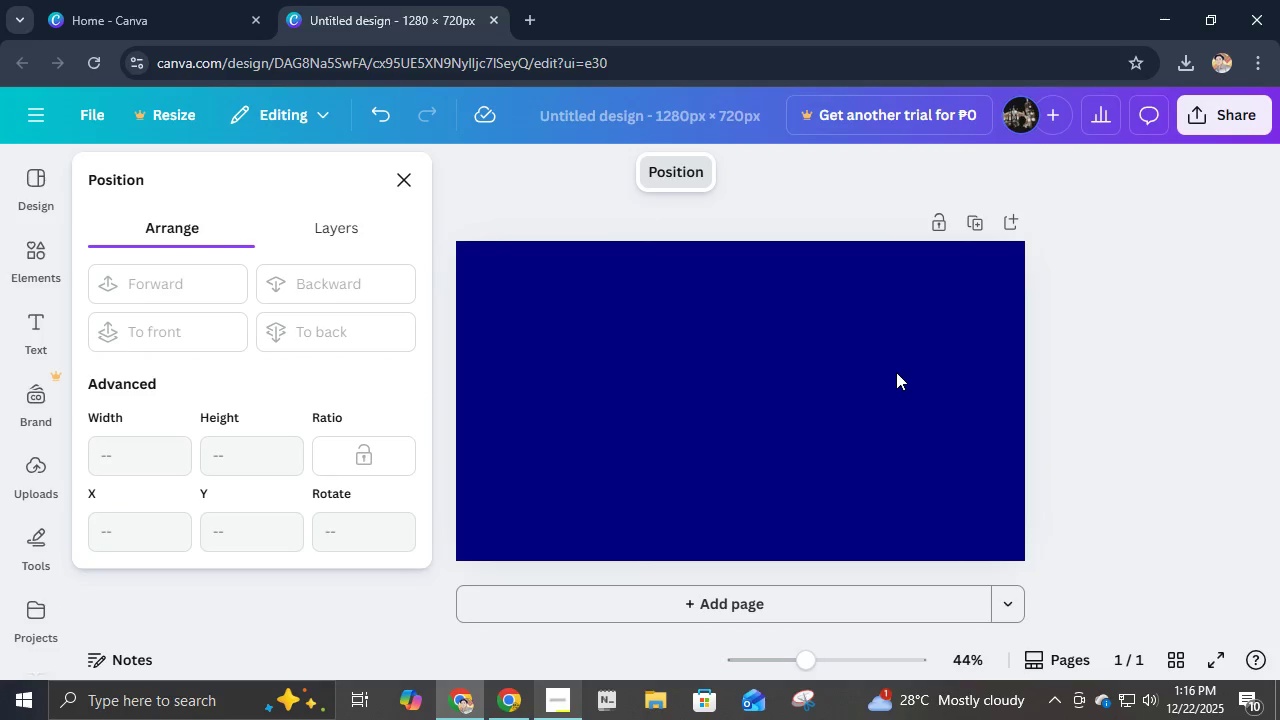 
key(Delete)
 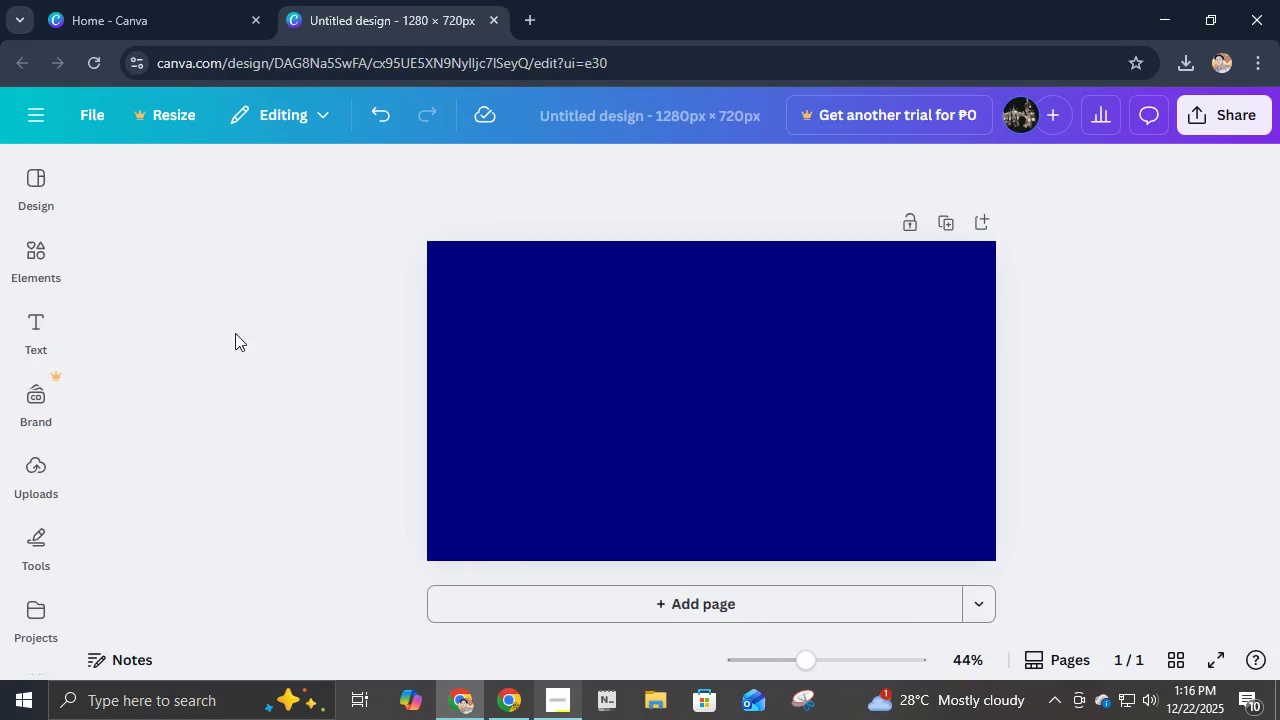 
left_click([33, 281])
 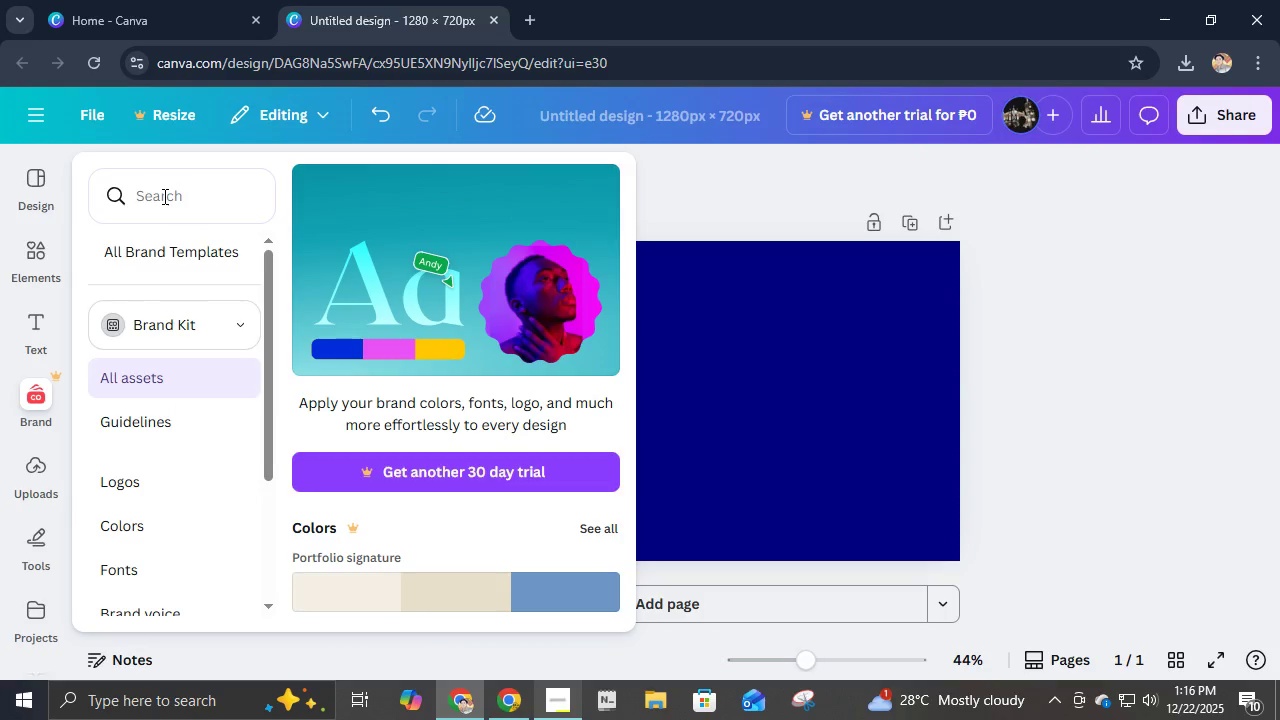 
left_click([31, 278])
 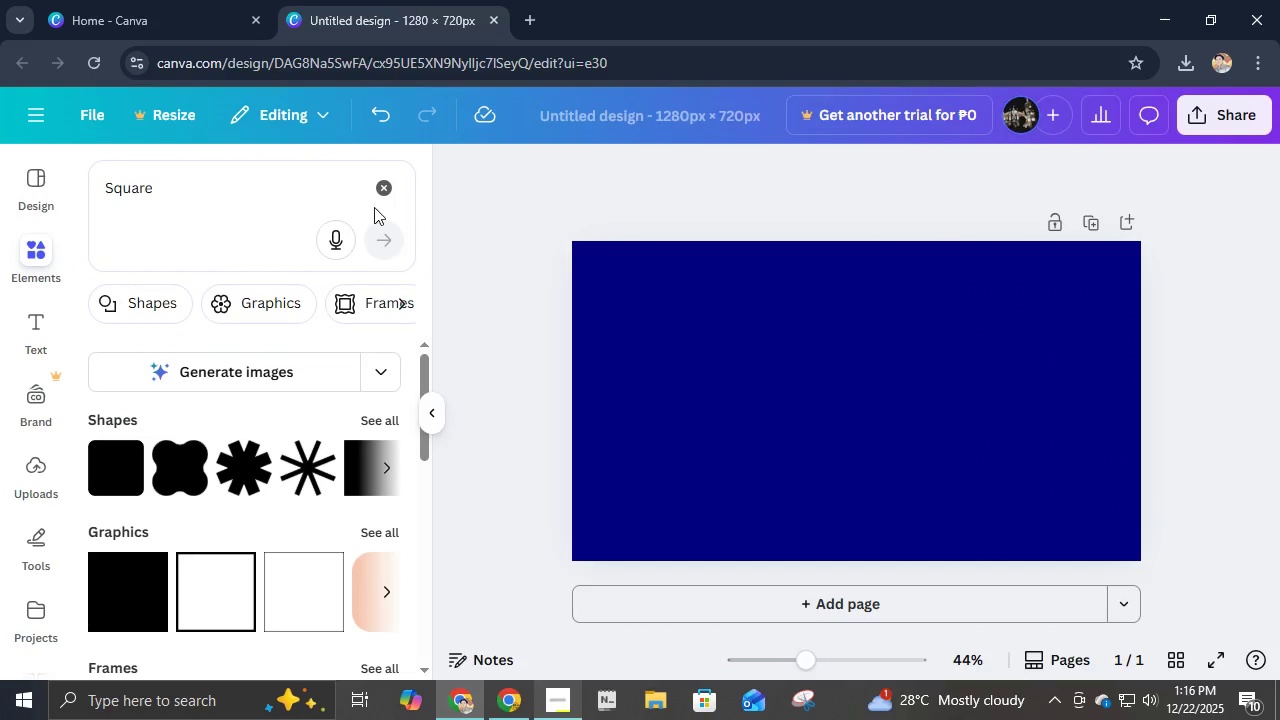 
left_click([386, 188])
 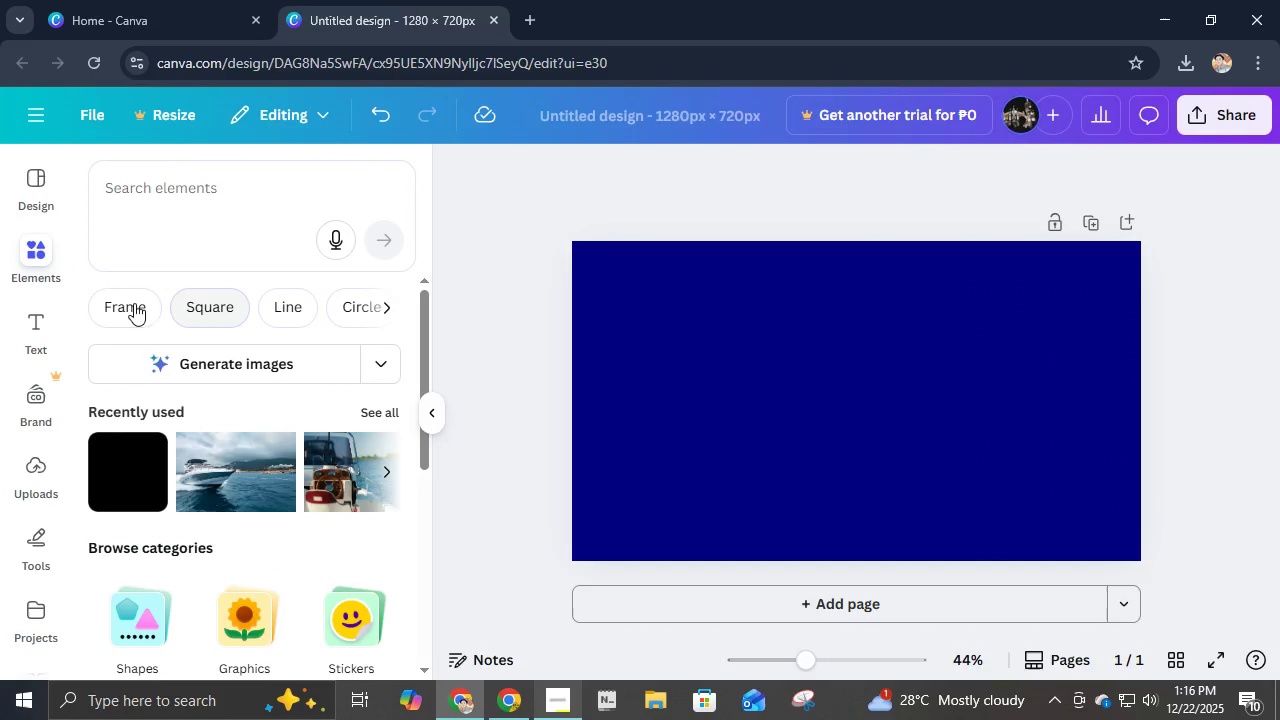 
left_click([194, 210])
 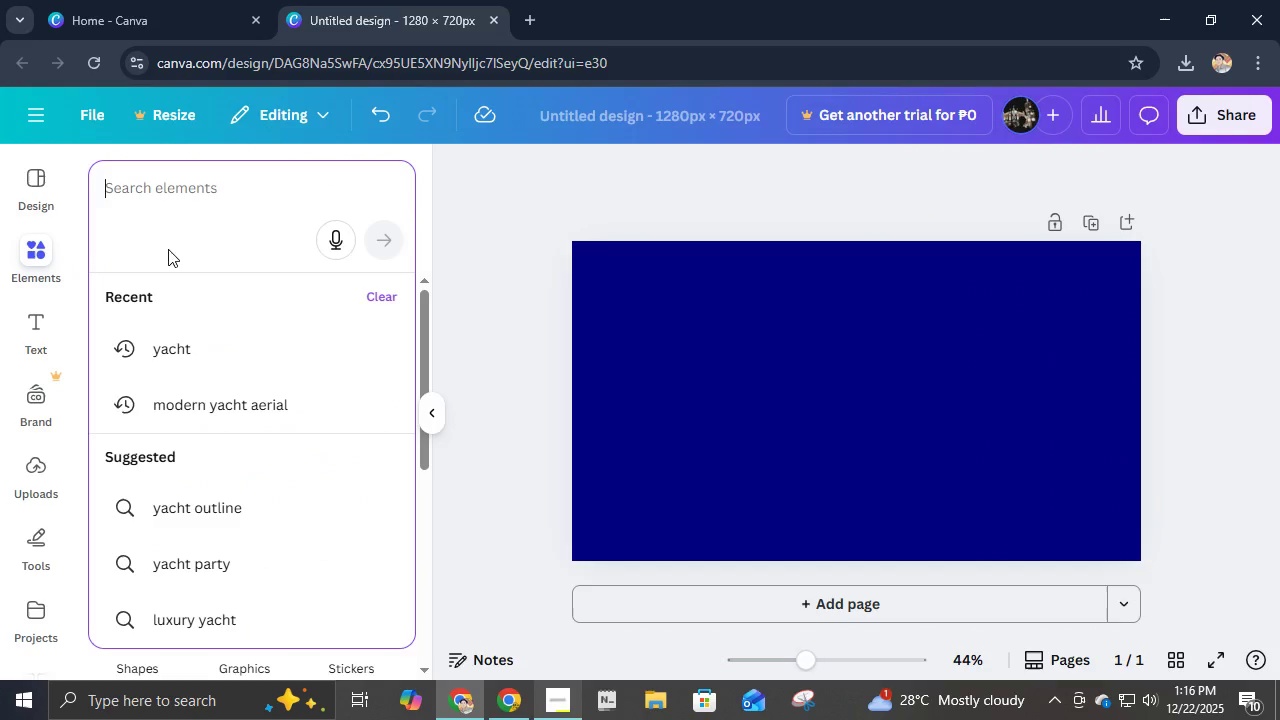 
left_click([182, 353])
 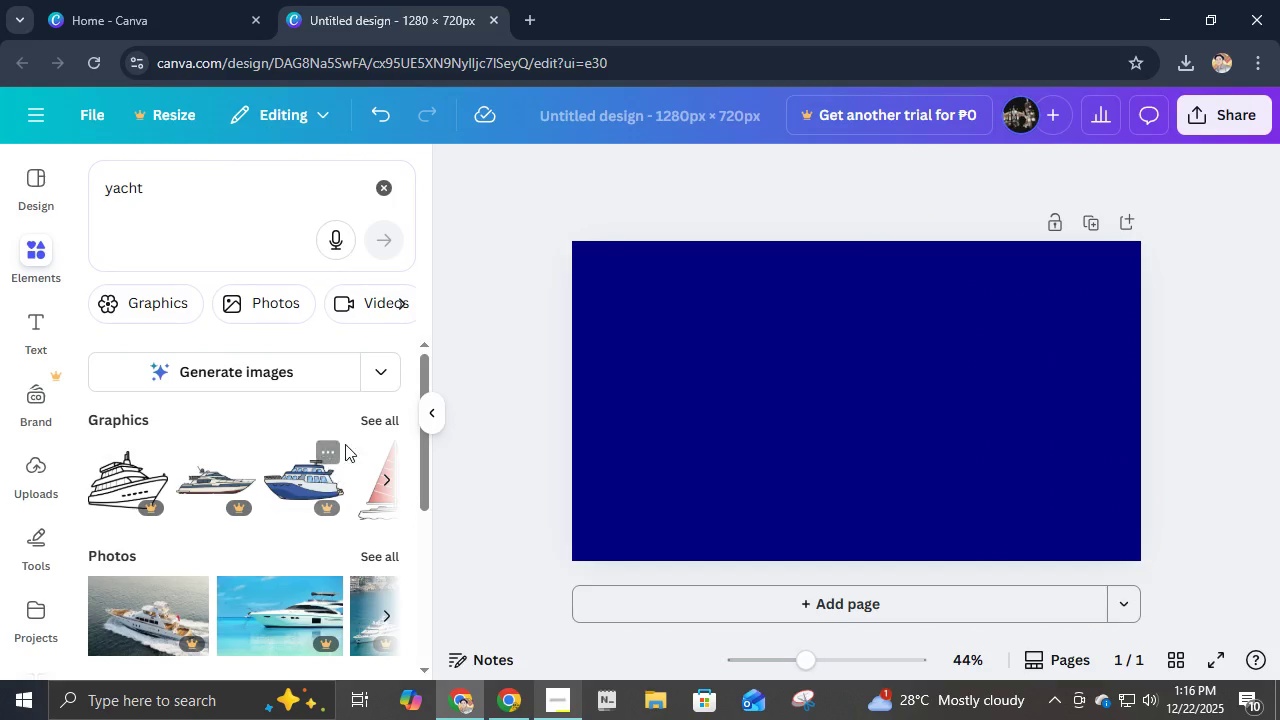 
left_click([364, 419])
 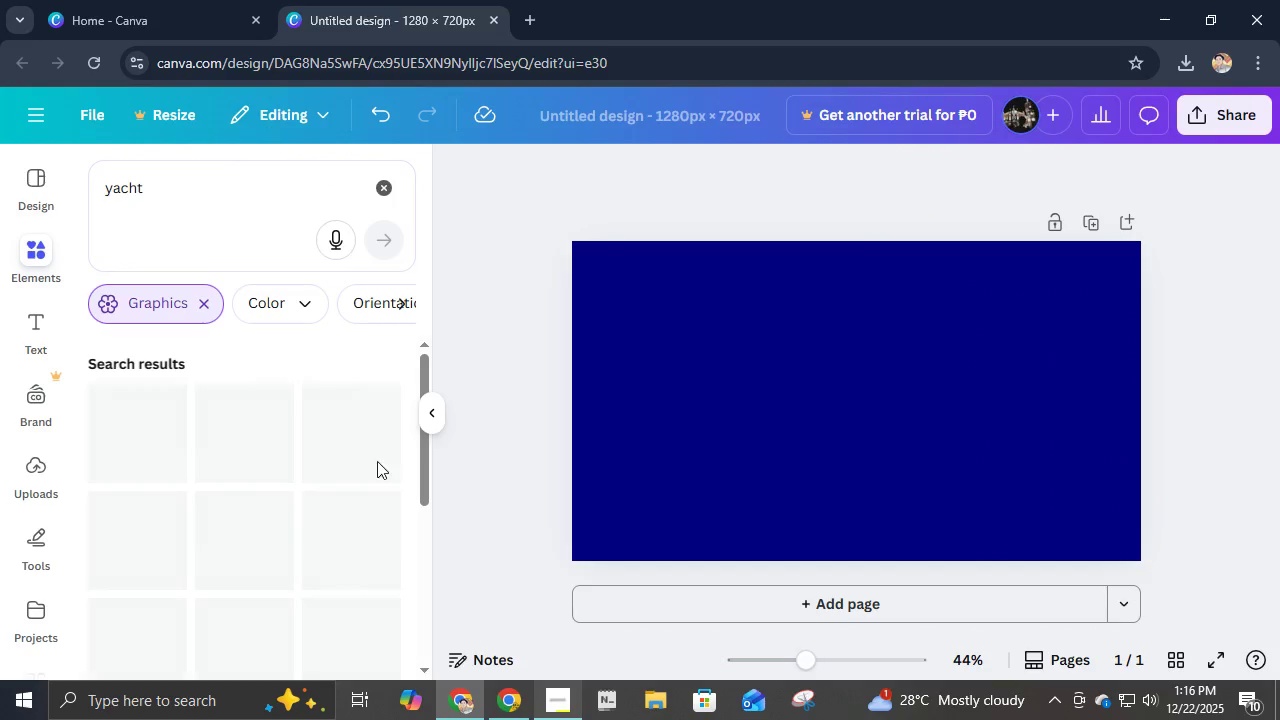 
scroll: coordinate [384, 466], scroll_direction: down, amount: 5.0
 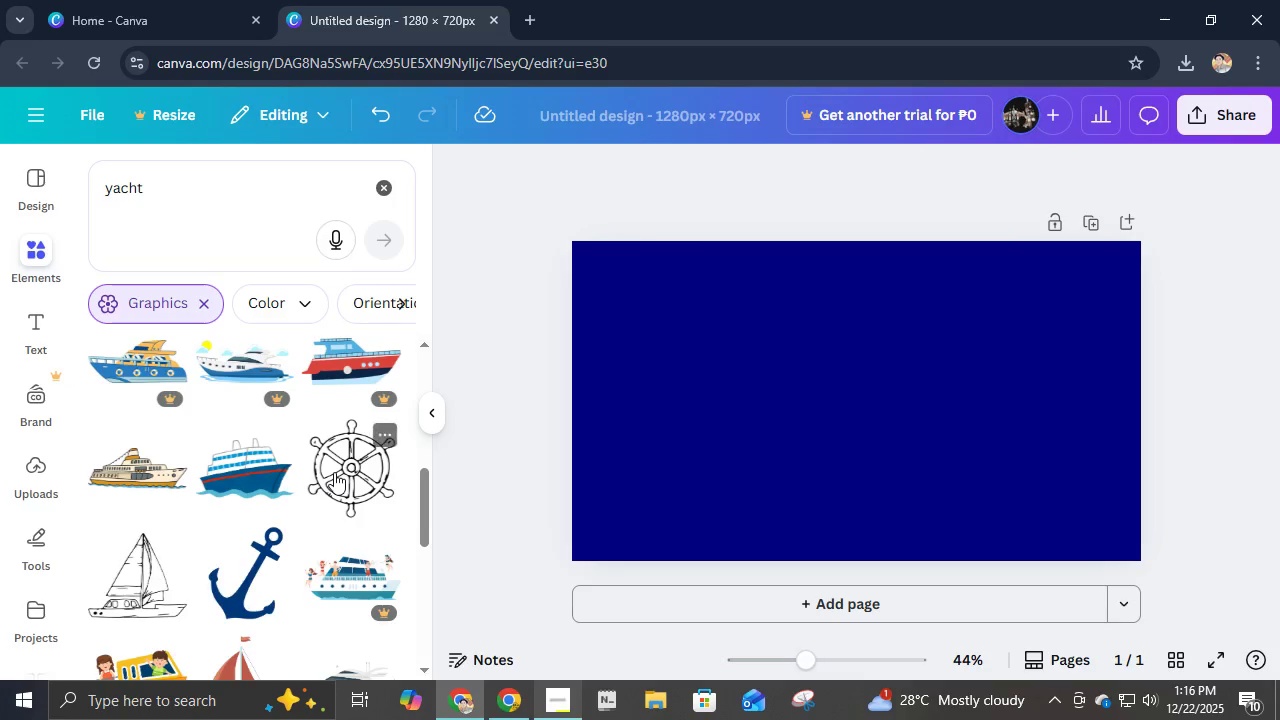 
scroll: coordinate [334, 472], scroll_direction: none, amount: 0.0
 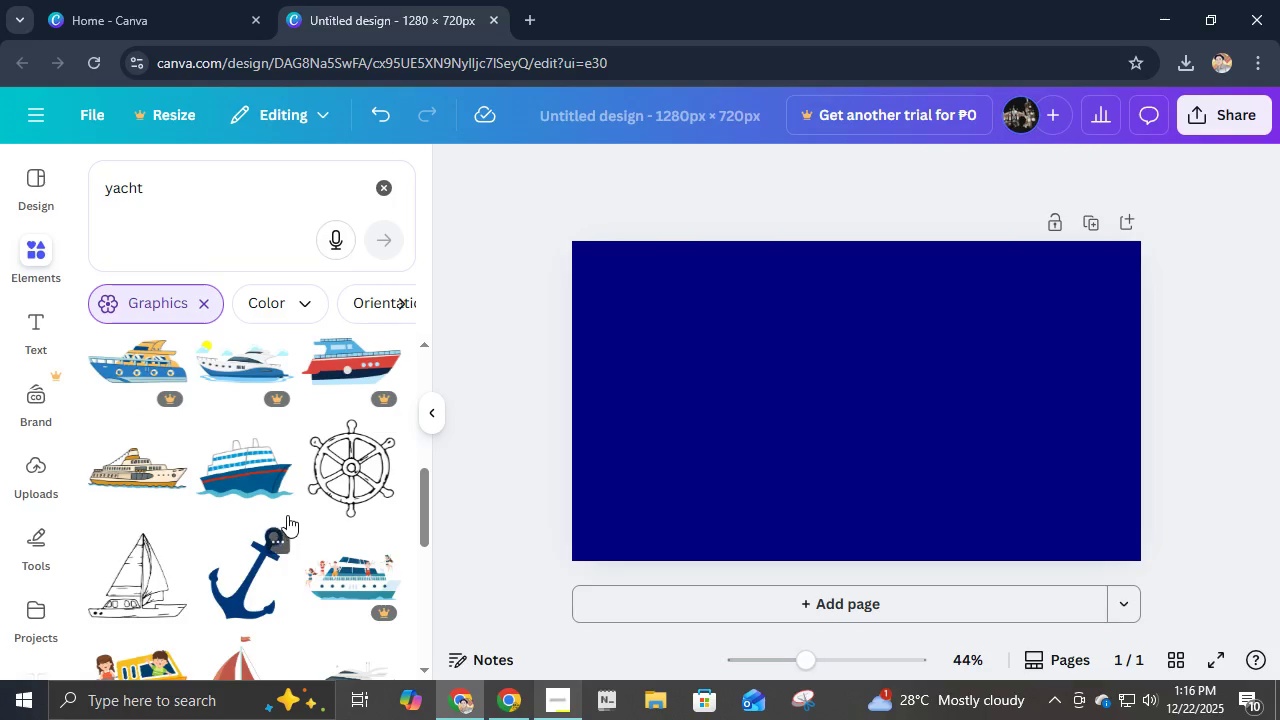 
left_click([357, 465])
 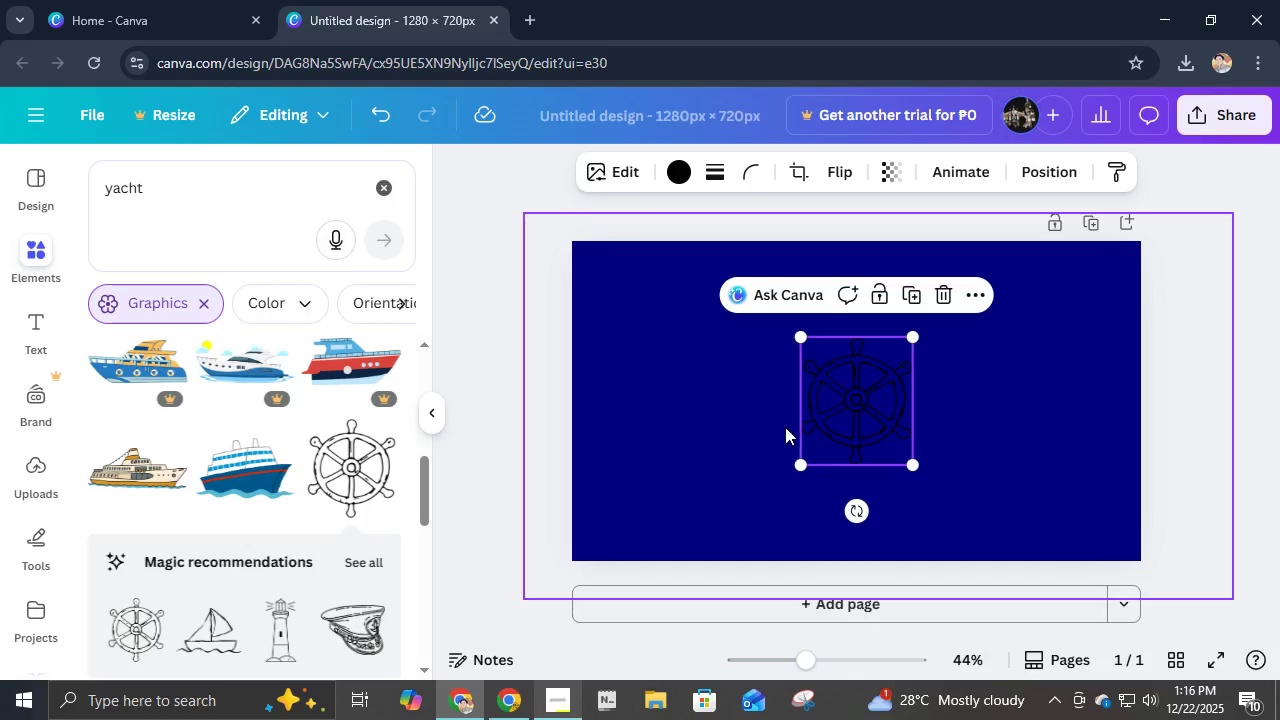 
left_click_drag(start_coordinate=[881, 413], to_coordinate=[854, 417])
 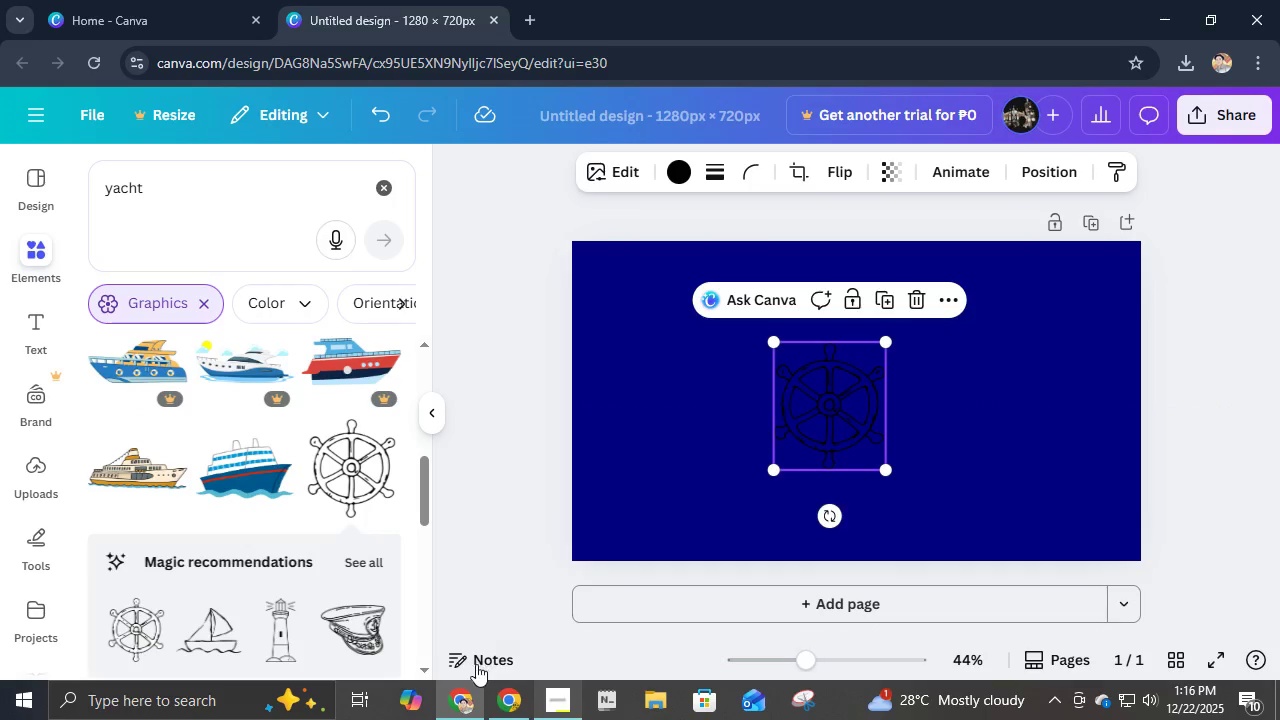 
left_click([366, 627])
 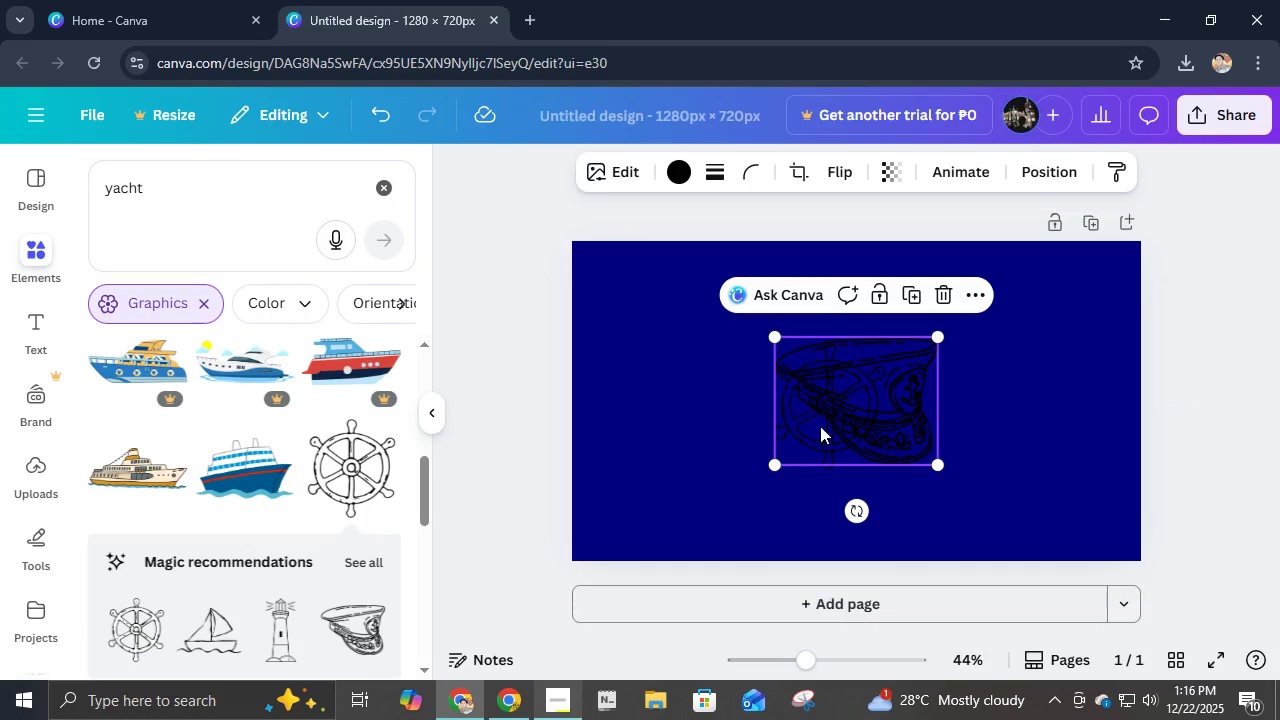 
left_click_drag(start_coordinate=[890, 389], to_coordinate=[975, 361])
 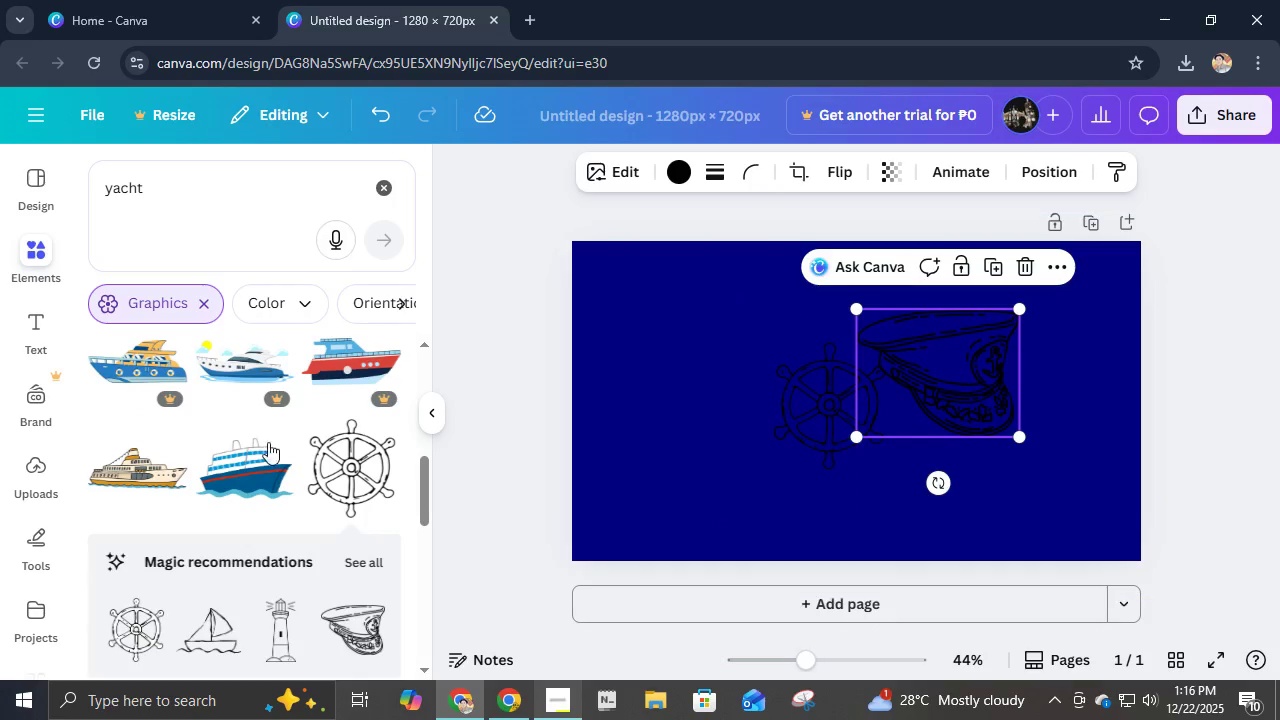 
scroll: coordinate [285, 563], scroll_direction: down, amount: 10.0
 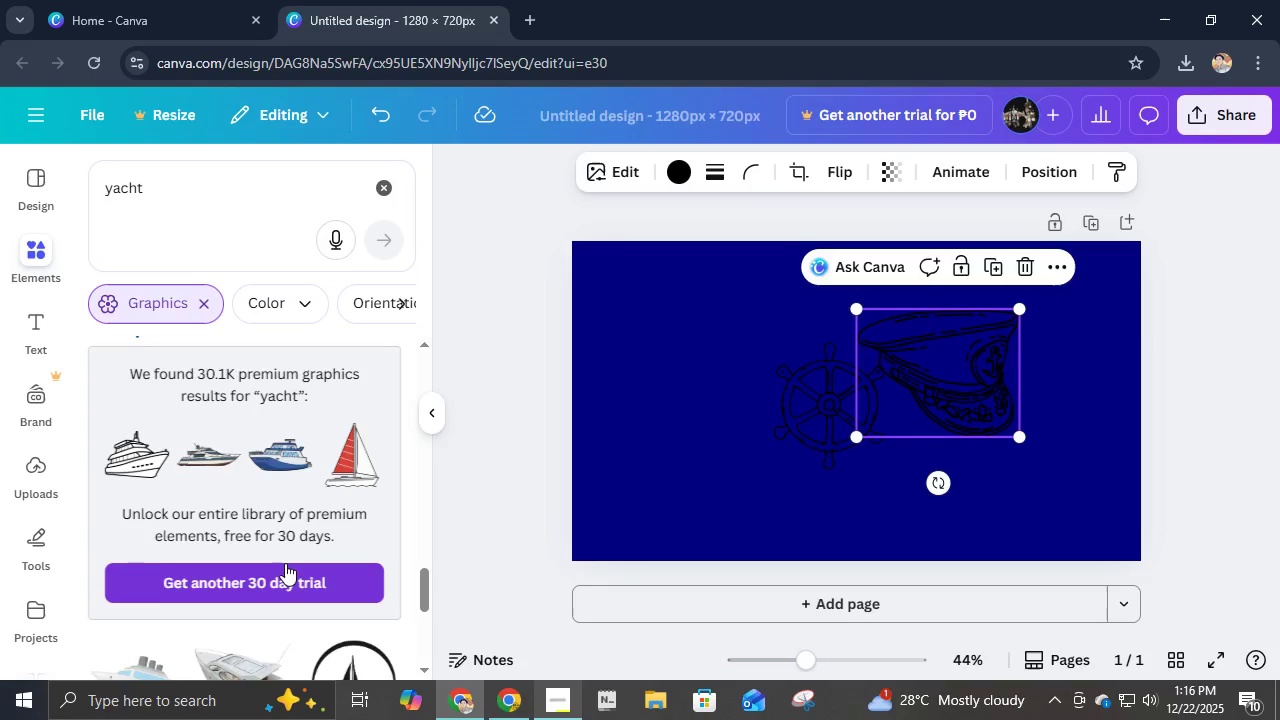 
scroll: coordinate [285, 563], scroll_direction: up, amount: 1.0
 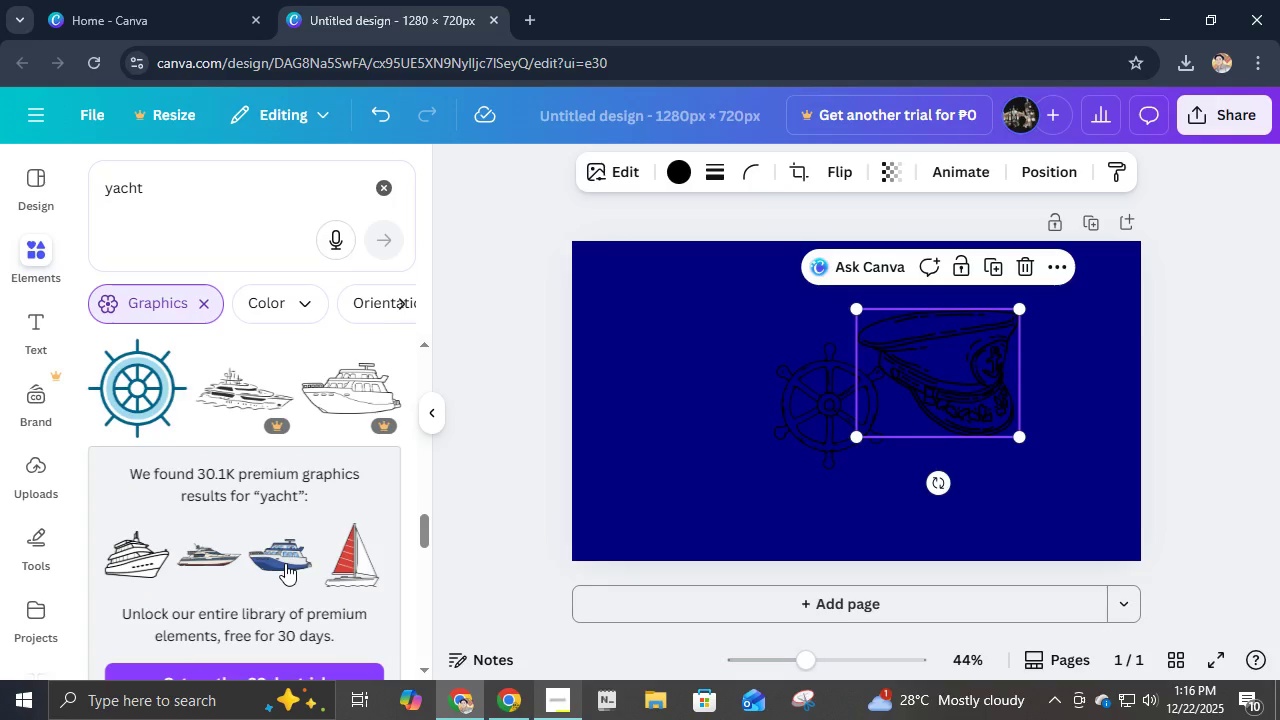 
scroll: coordinate [299, 545], scroll_direction: down, amount: 11.0
 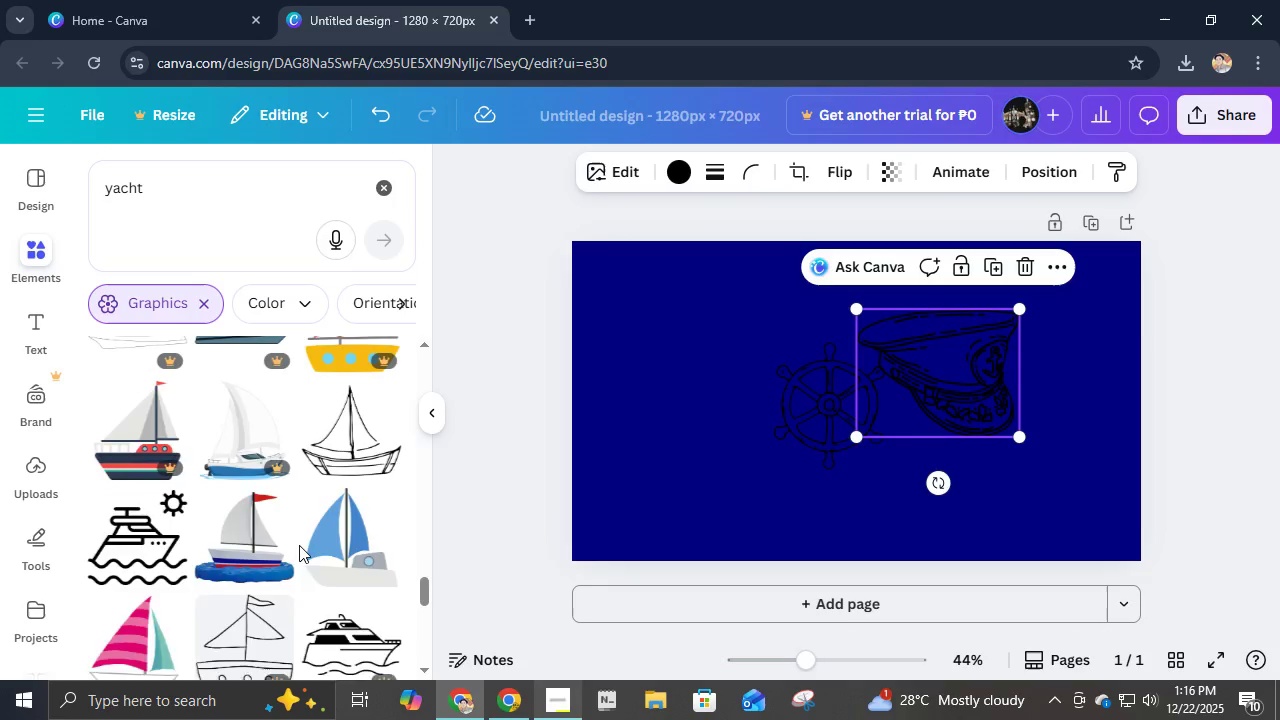 
scroll: coordinate [299, 545], scroll_direction: up, amount: 2.0
 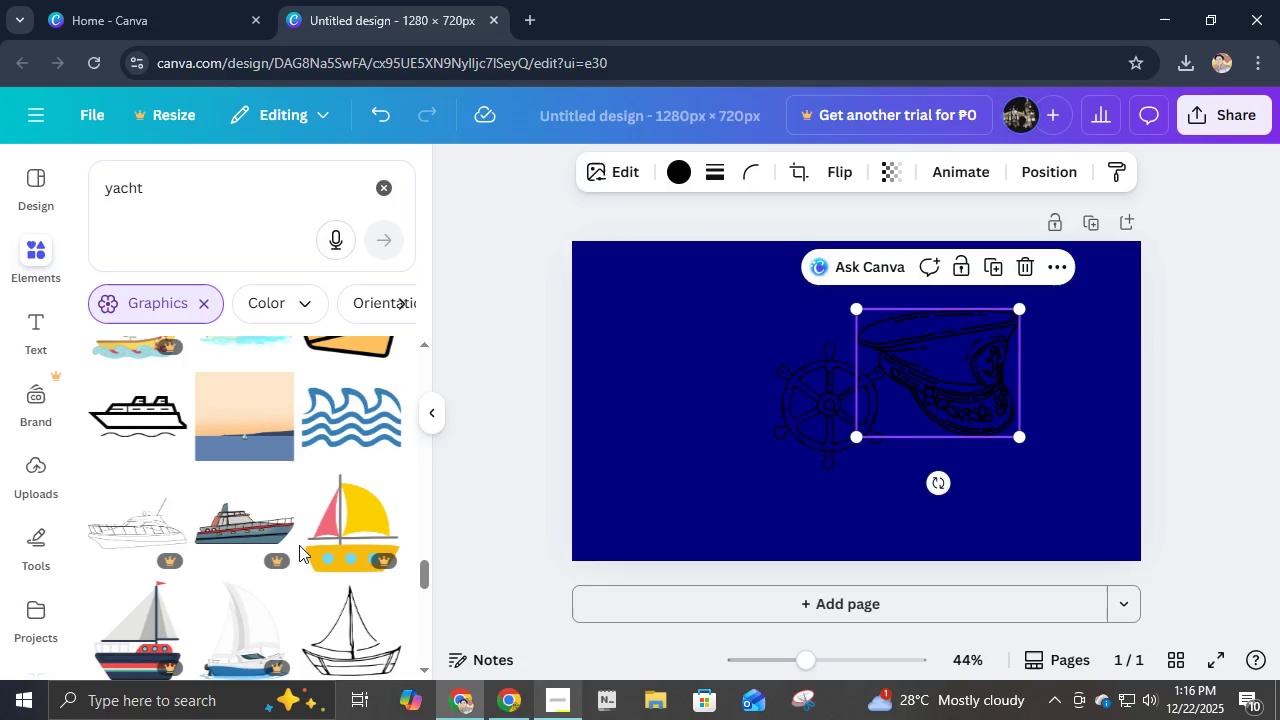 
scroll: coordinate [299, 545], scroll_direction: down, amount: 4.0
 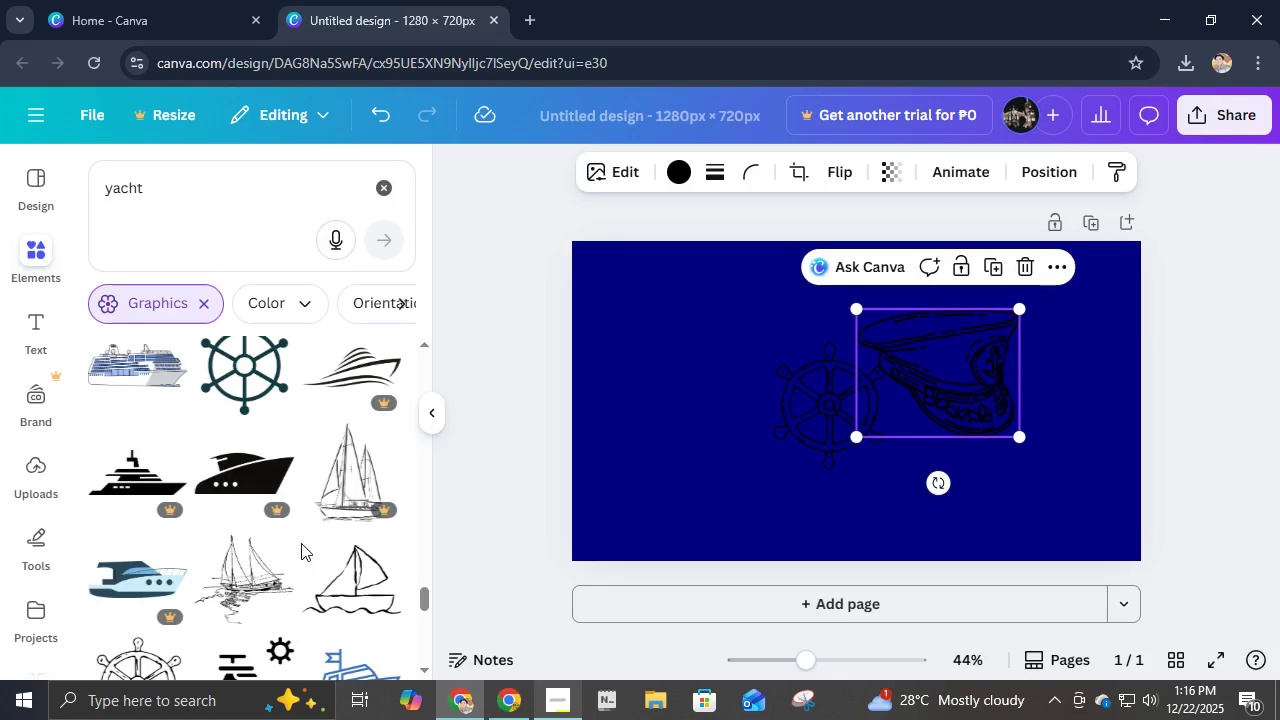 
scroll: coordinate [301, 543], scroll_direction: up, amount: 1.0
 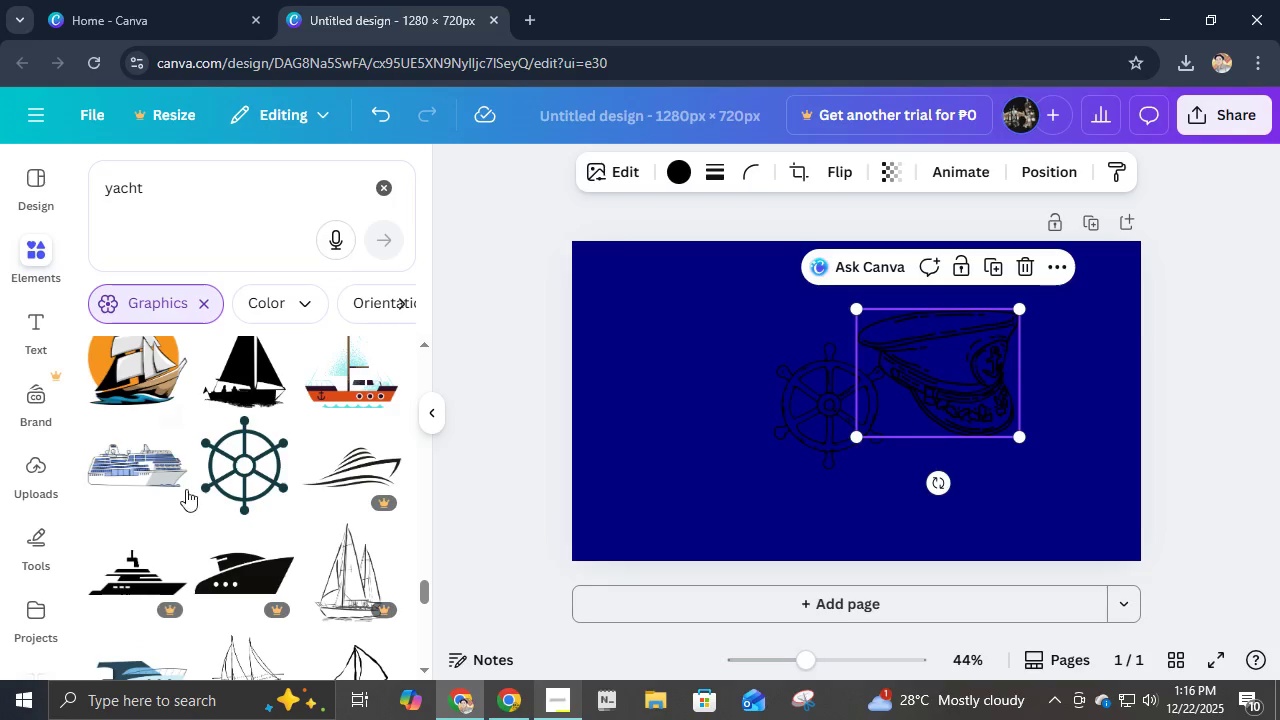 
left_click([155, 477])
 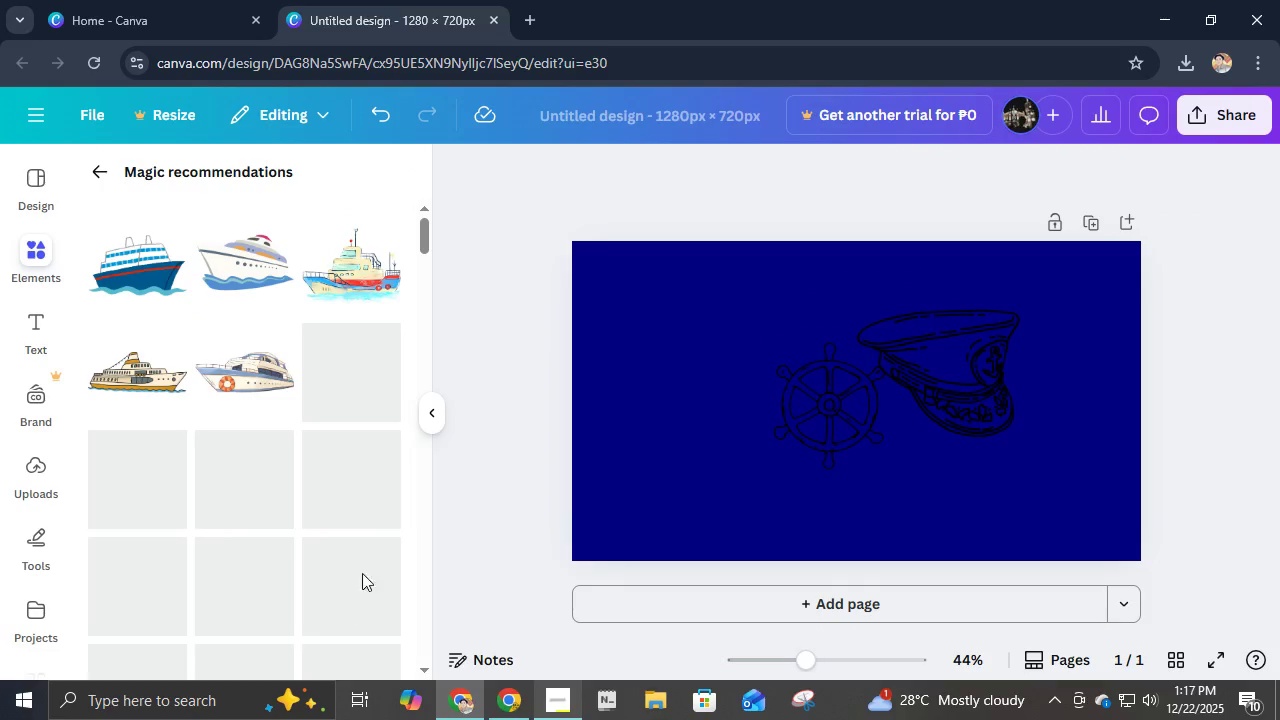 
wait(5.06)
 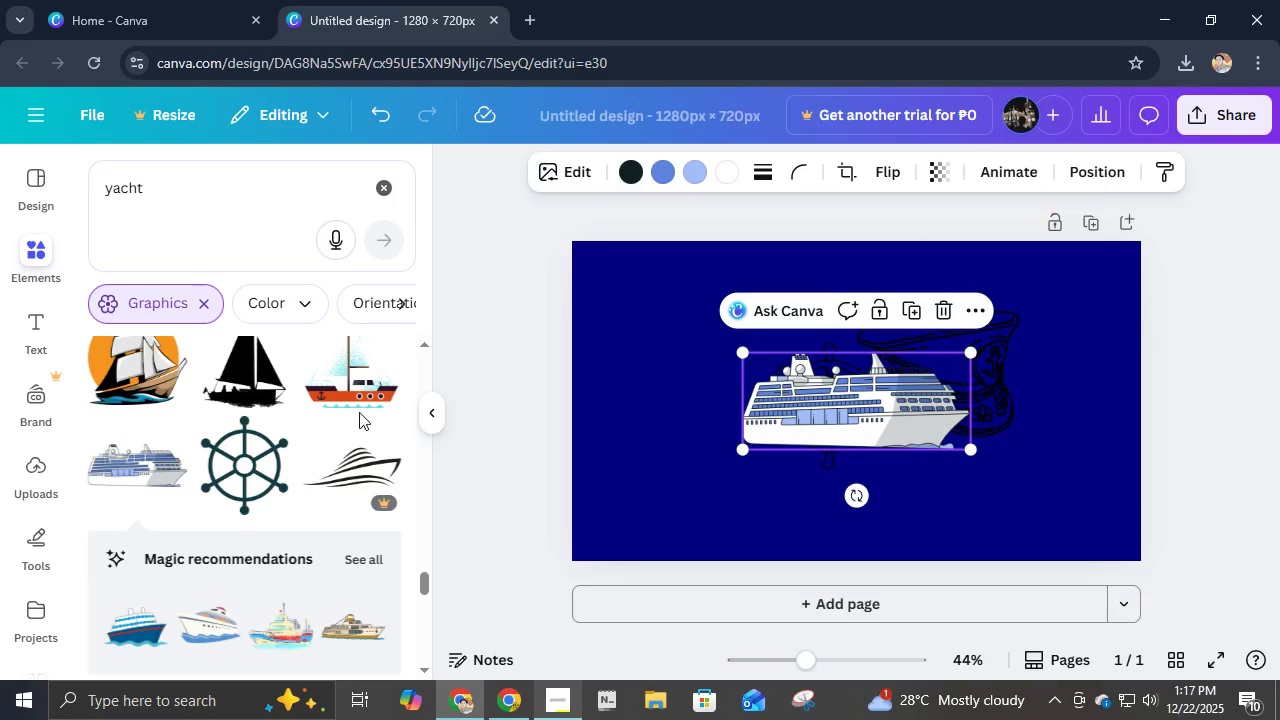 
left_click([276, 379])
 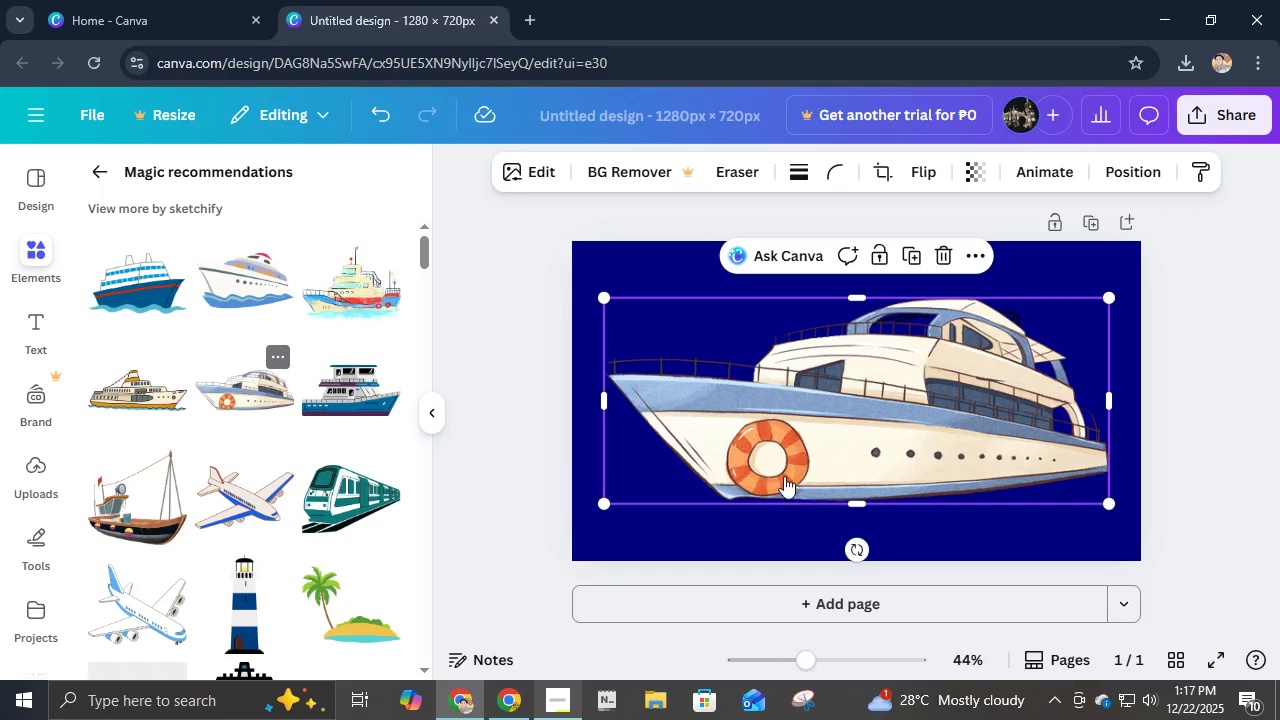 
left_click_drag(start_coordinate=[885, 456], to_coordinate=[958, 547])
 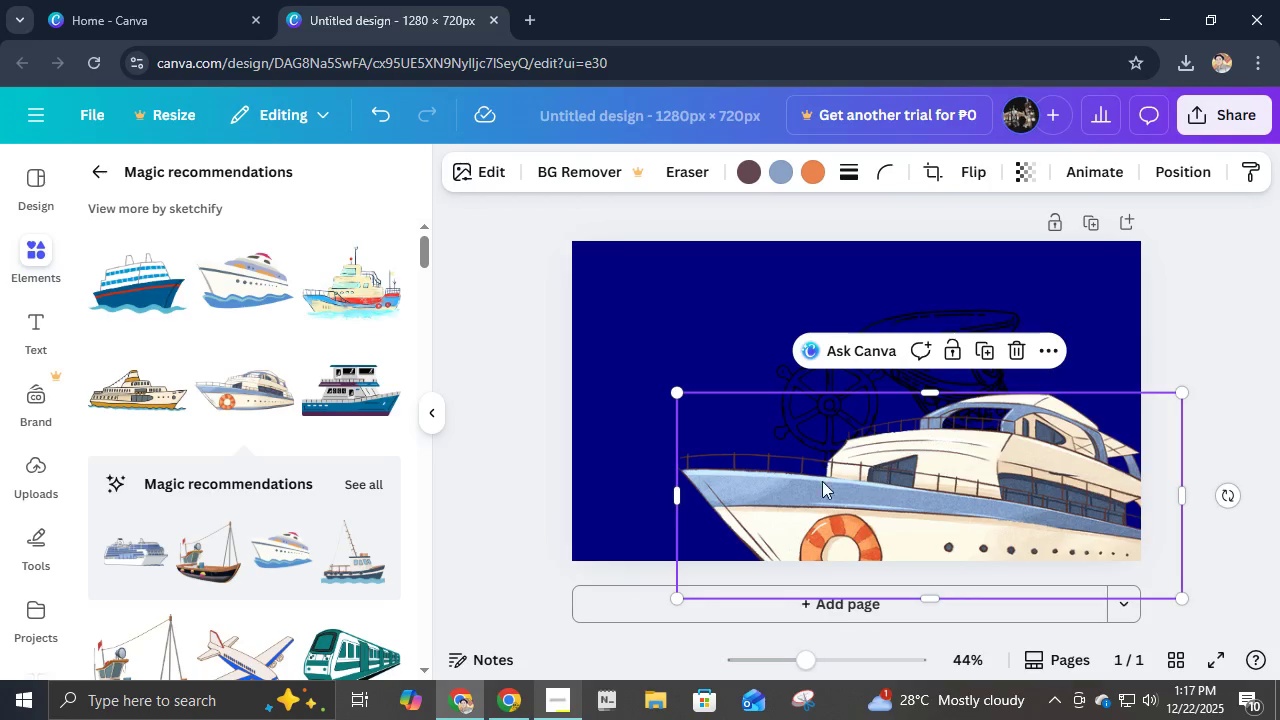 
left_click([357, 554])
 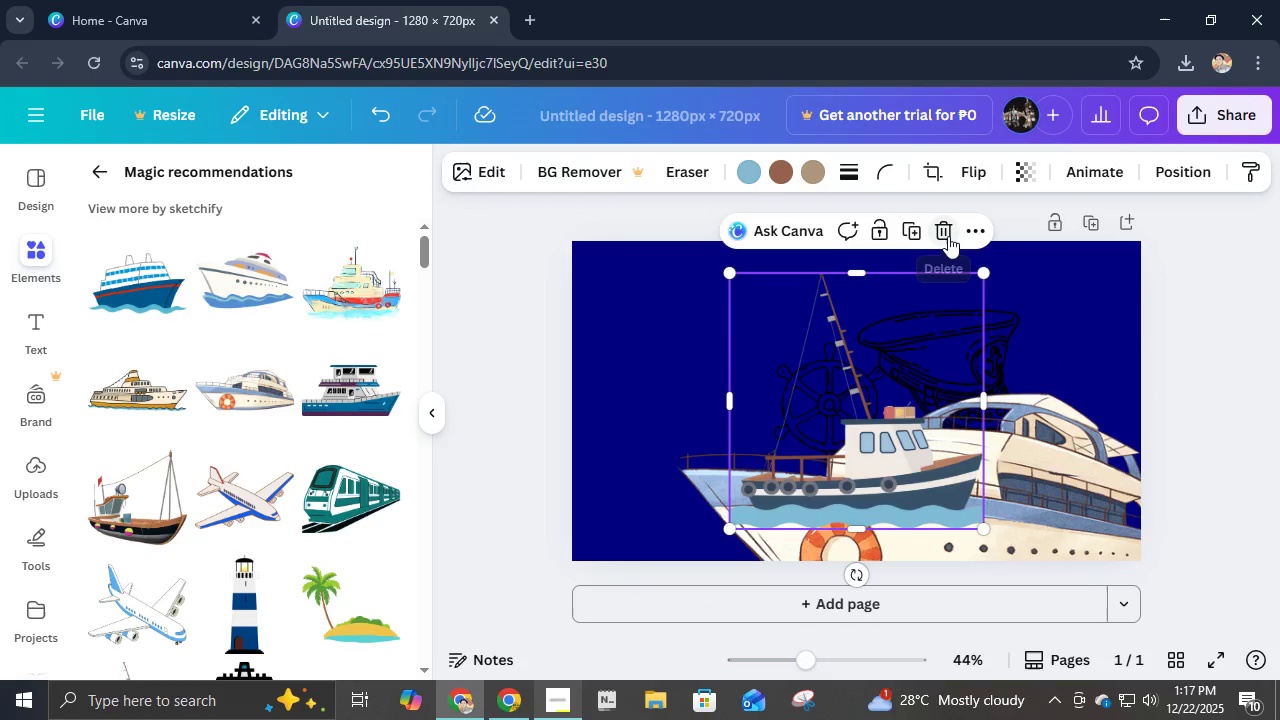 
left_click([948, 236])
 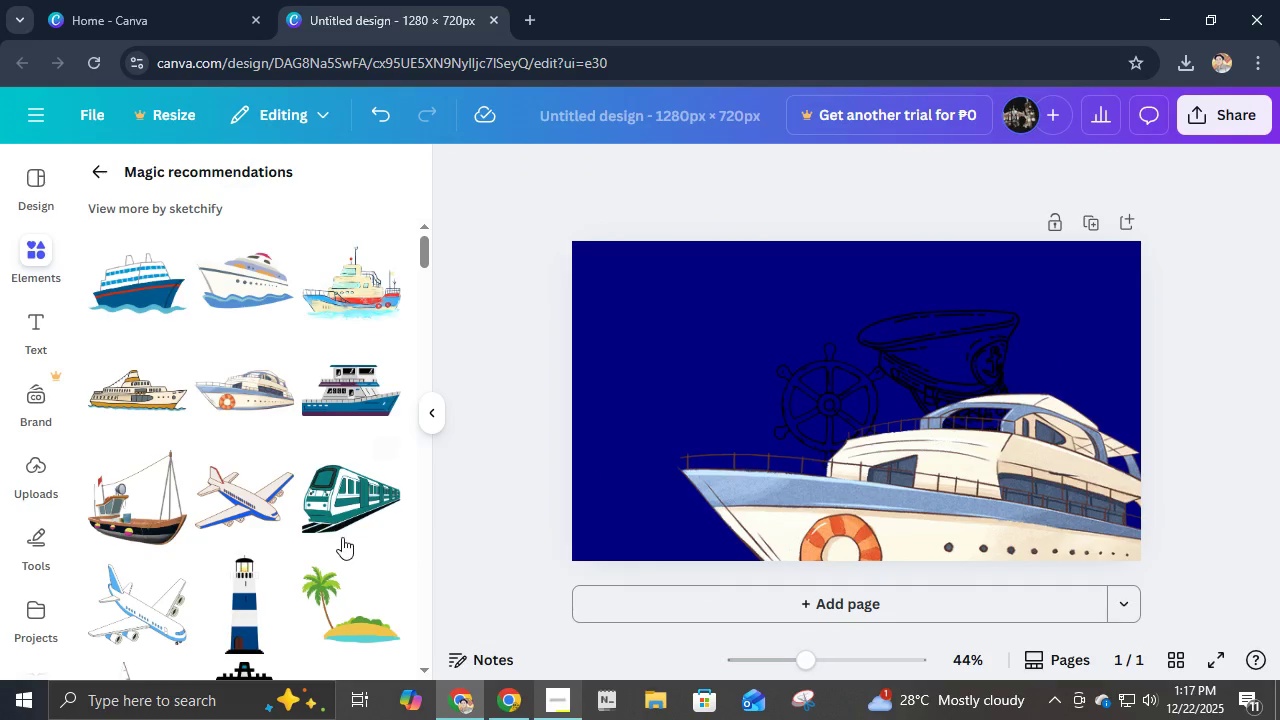 
scroll: coordinate [340, 537], scroll_direction: down, amount: 3.0
 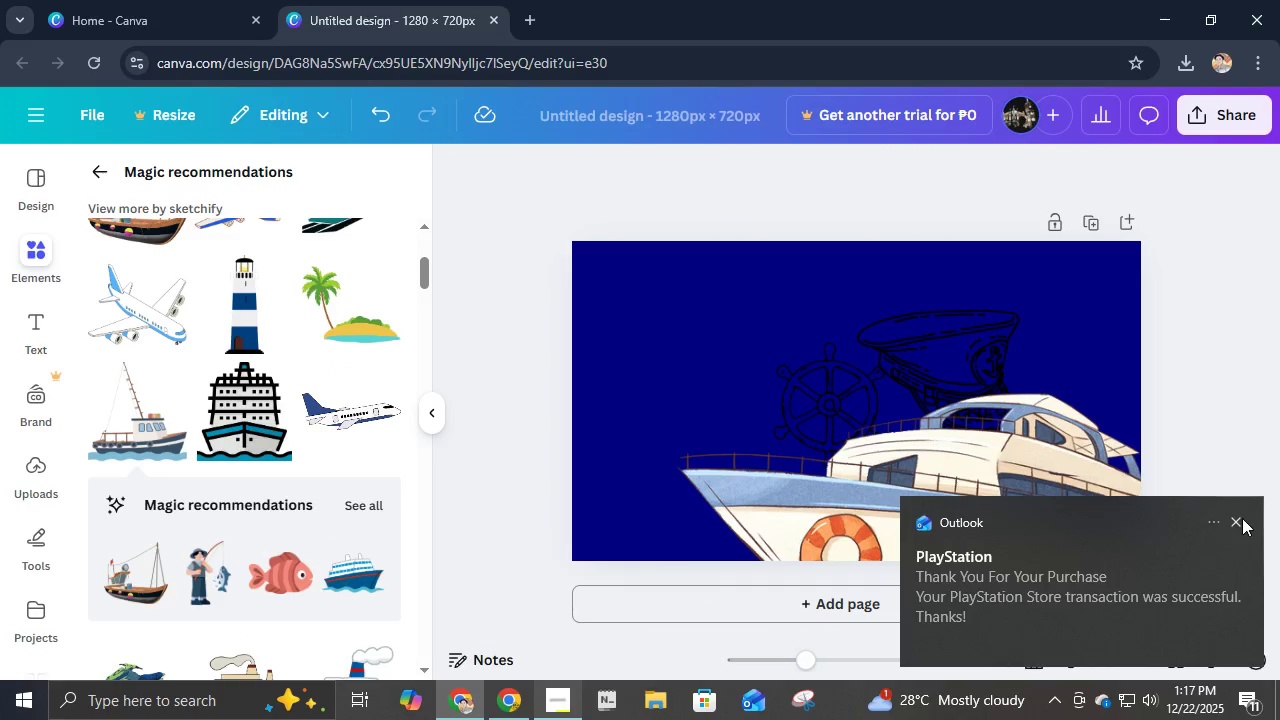 
left_click([1242, 518])
 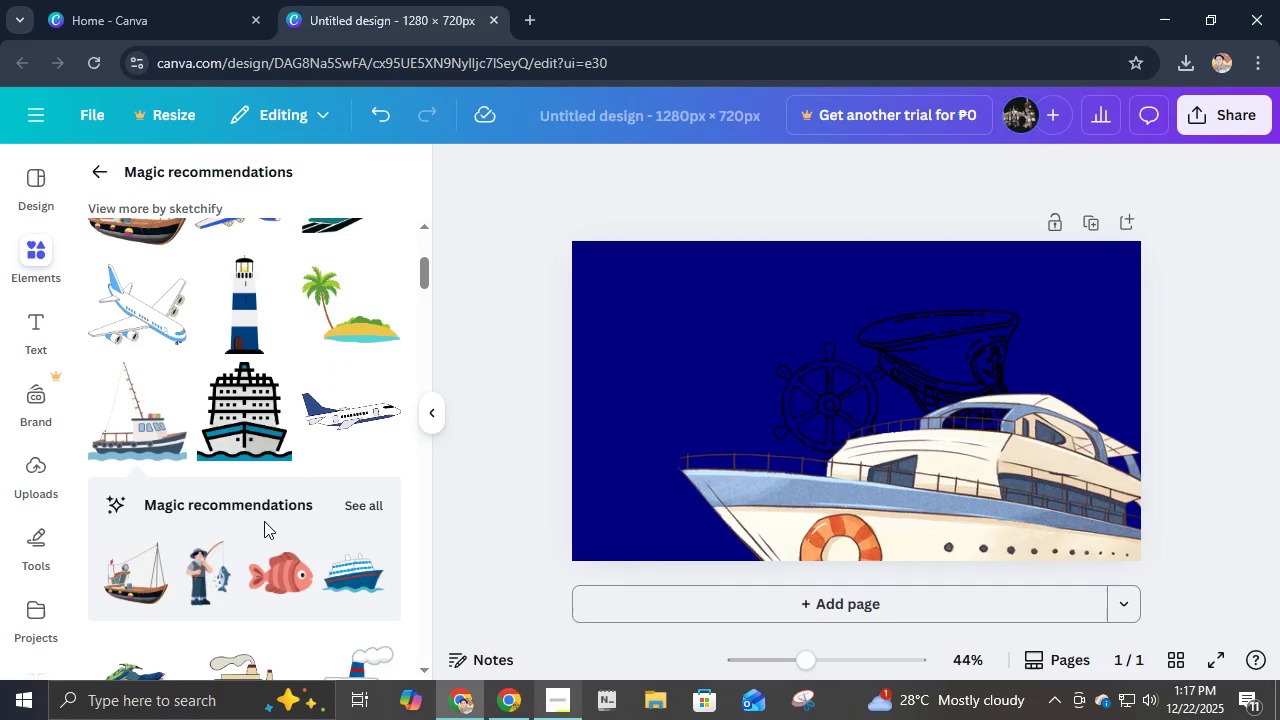 
scroll: coordinate [265, 522], scroll_direction: down, amount: 4.0
 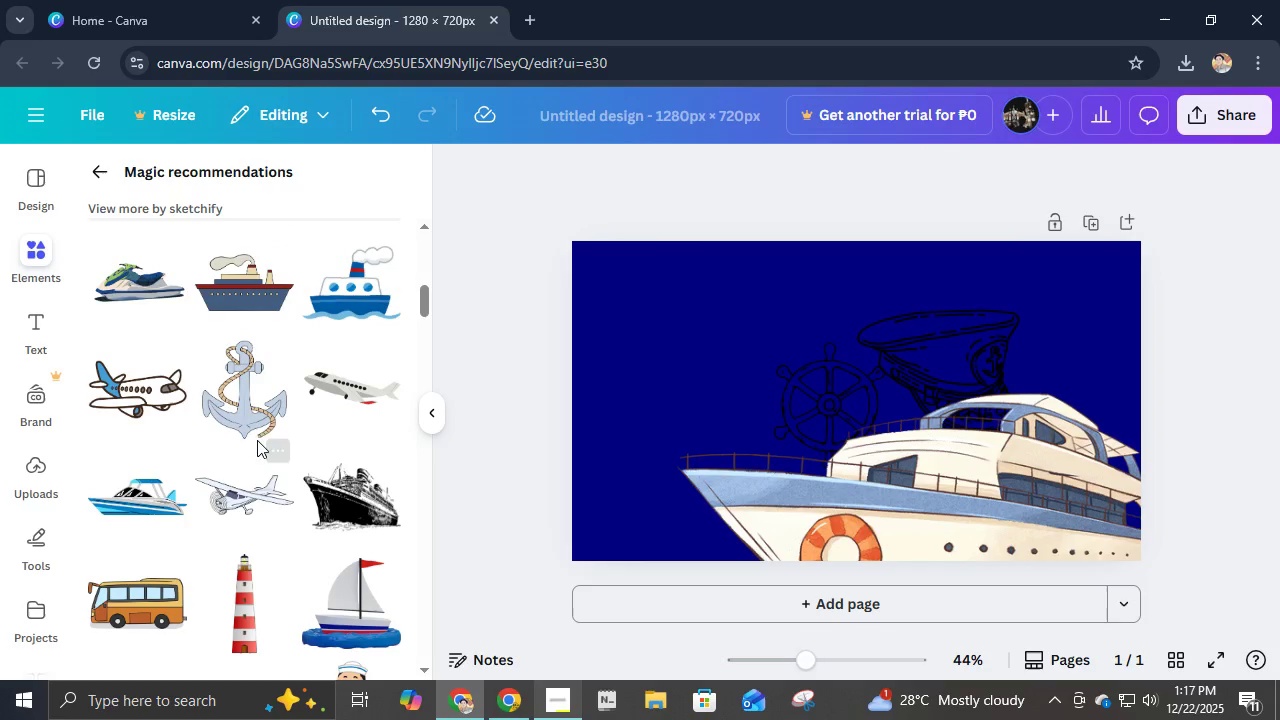 
left_click([244, 416])
 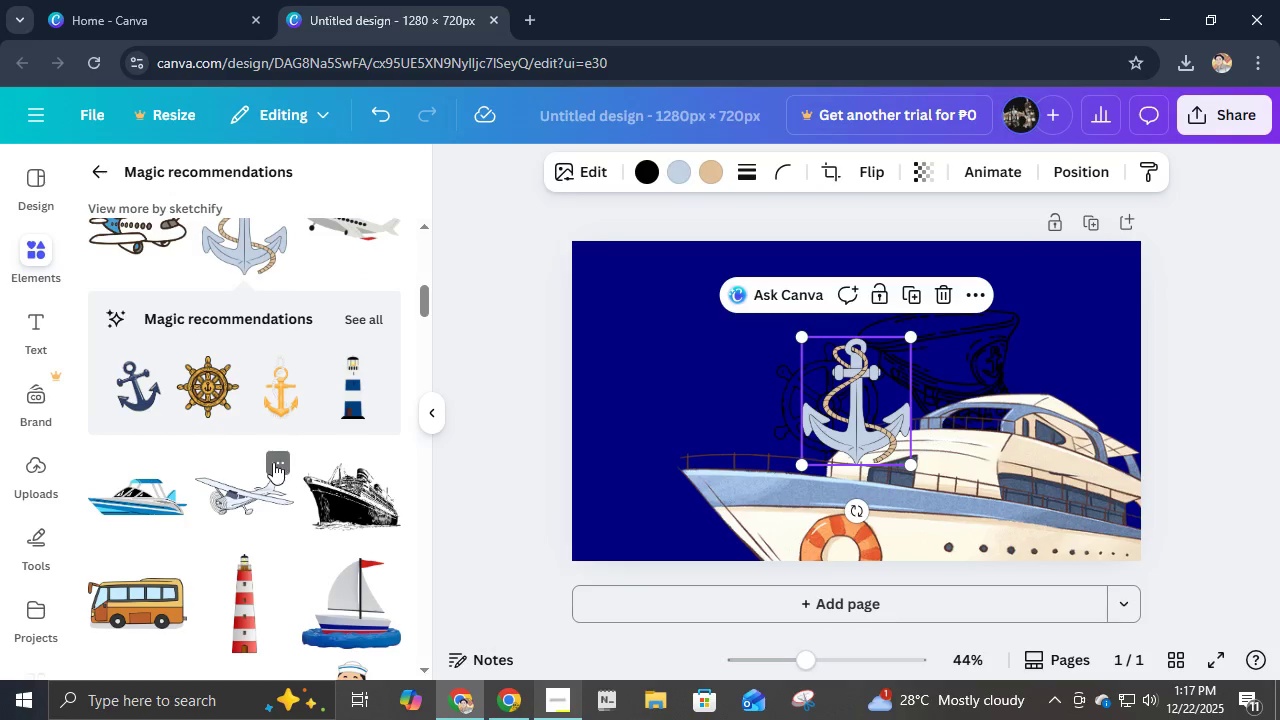 
scroll: coordinate [324, 576], scroll_direction: down, amount: 1.0
 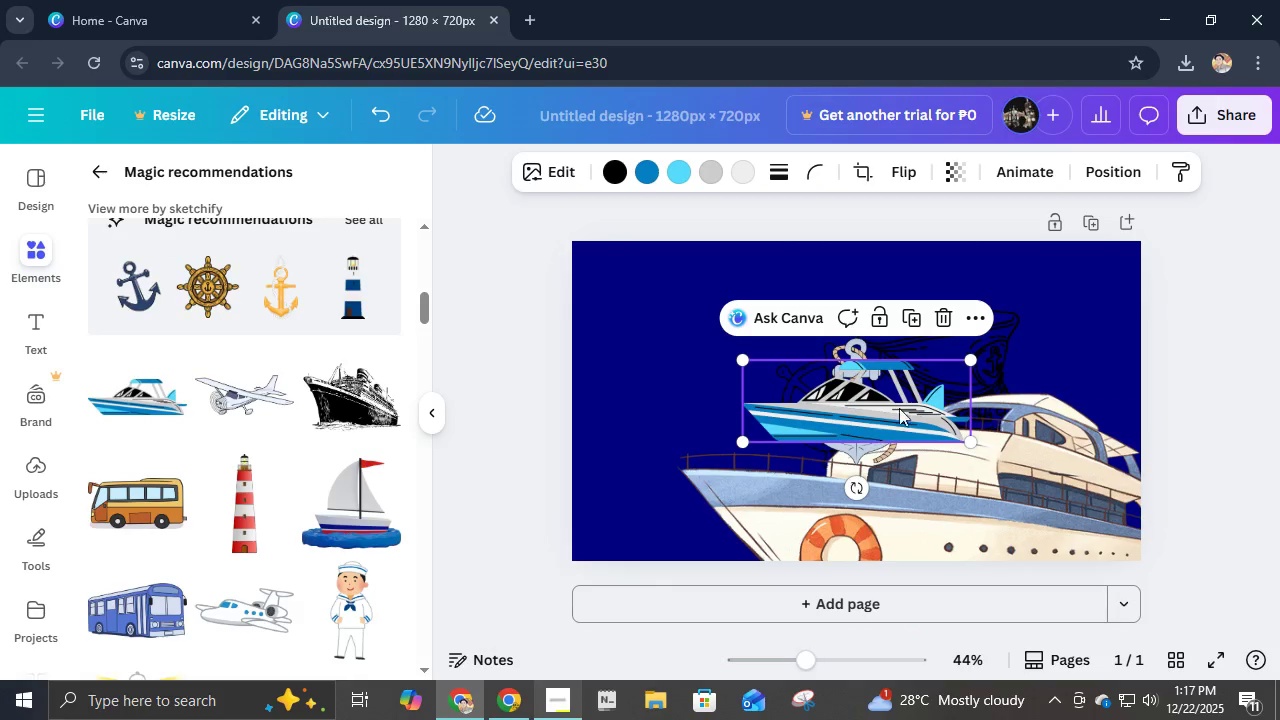 
left_click([941, 310])
 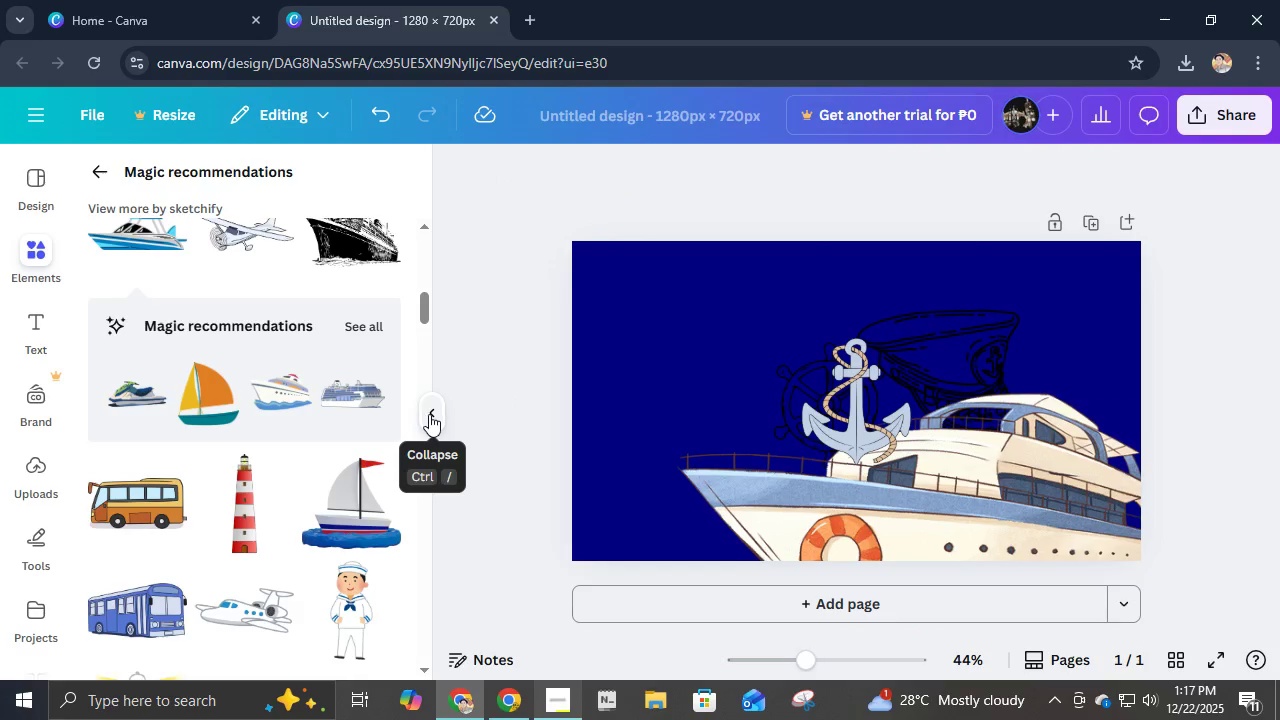 
left_click([432, 415])
 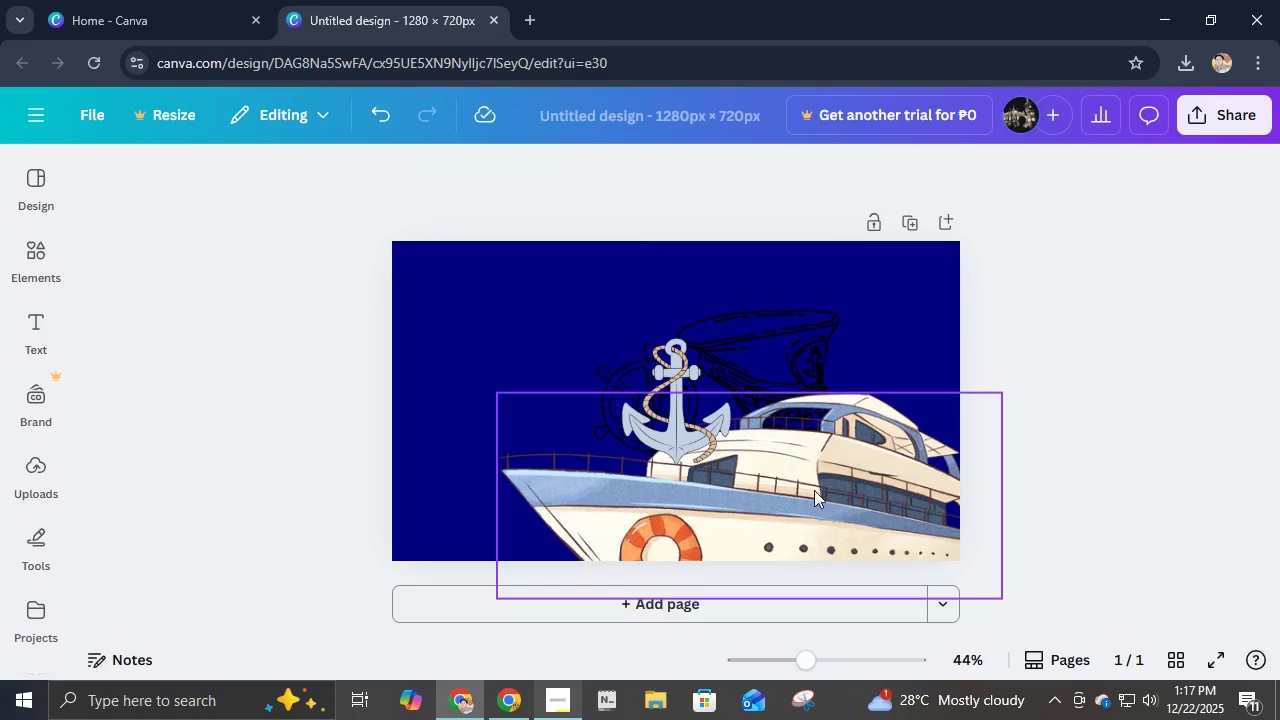 
left_click([816, 489])
 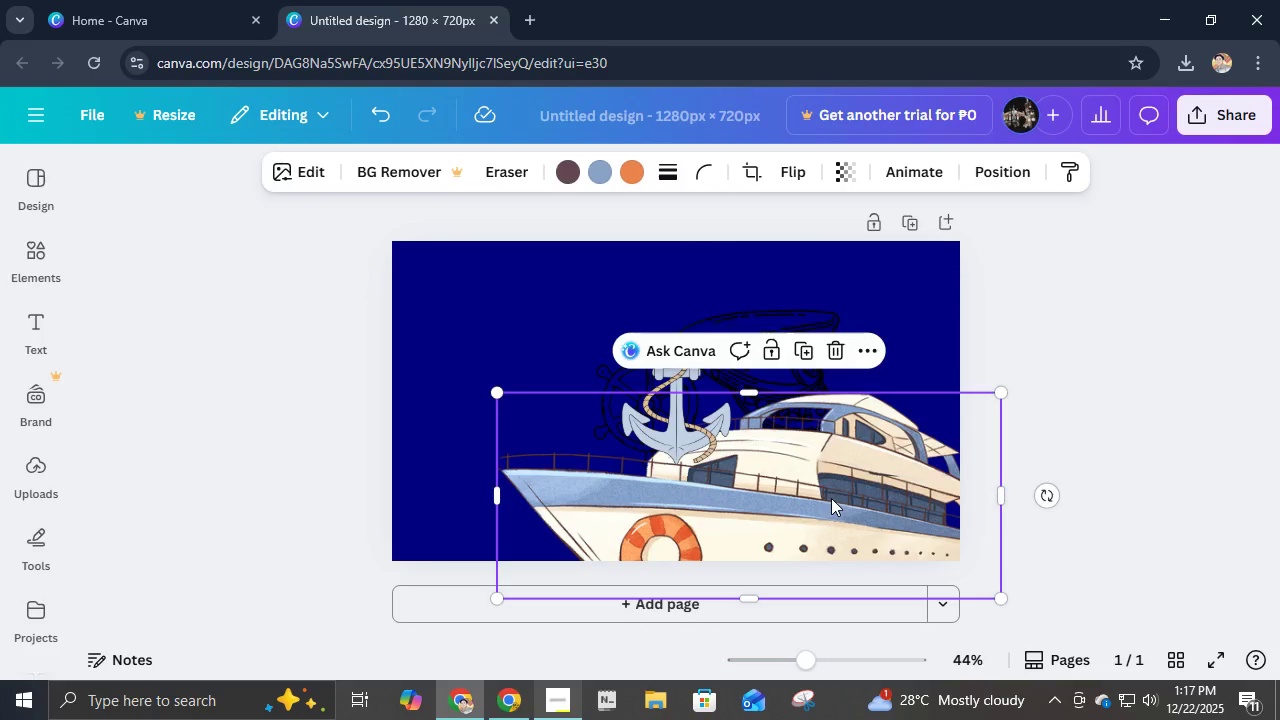 
left_click_drag(start_coordinate=[830, 498], to_coordinate=[842, 494])
 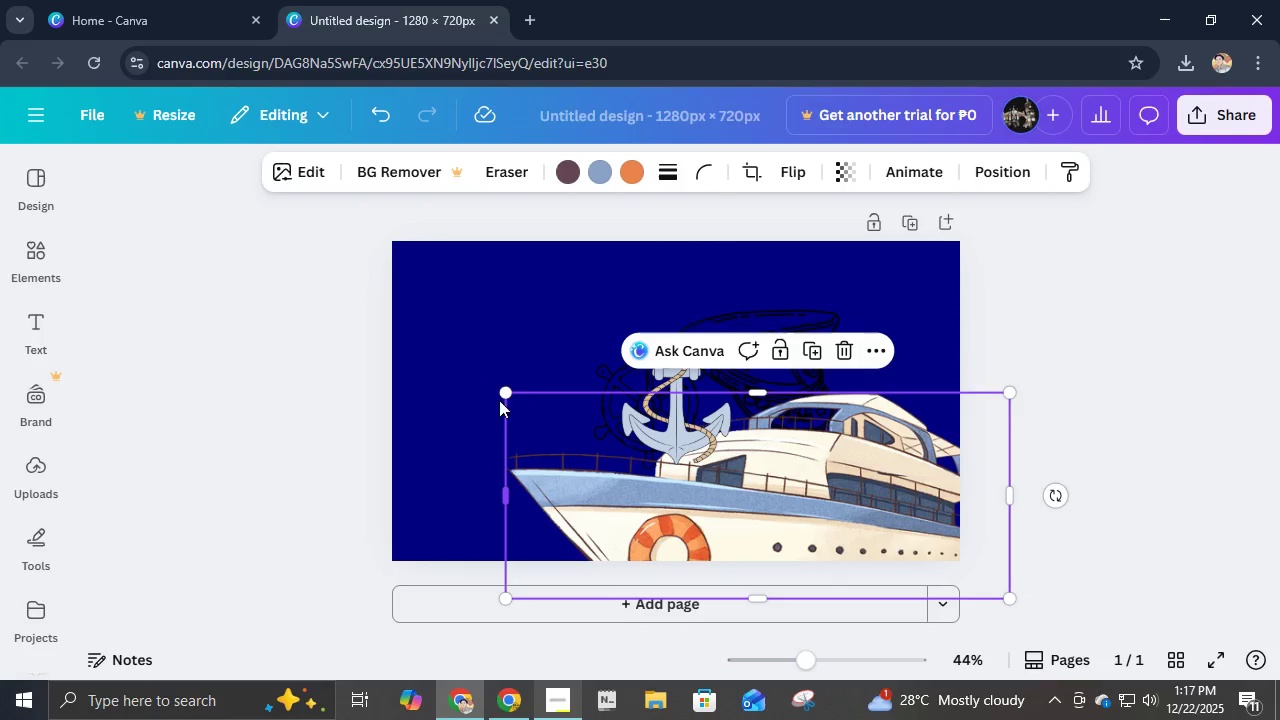 
left_click_drag(start_coordinate=[501, 395], to_coordinate=[372, 305])
 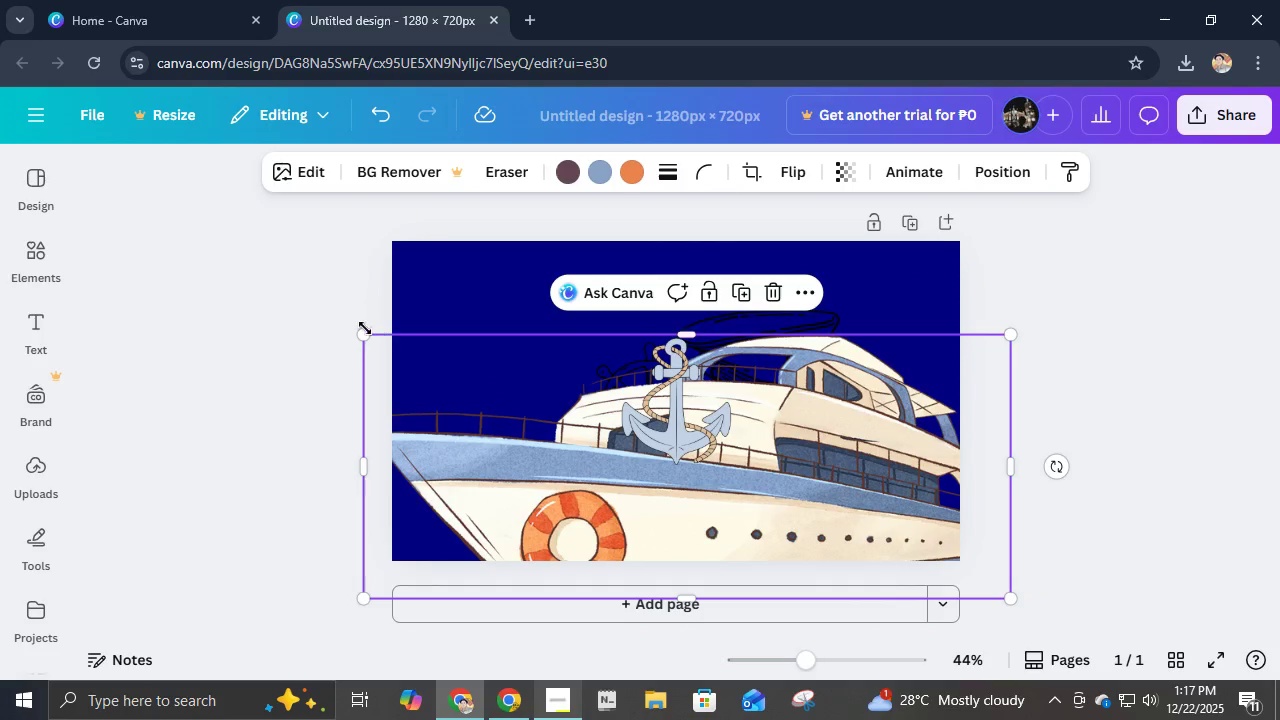 
left_click_drag(start_coordinate=[358, 331], to_coordinate=[505, 382])
 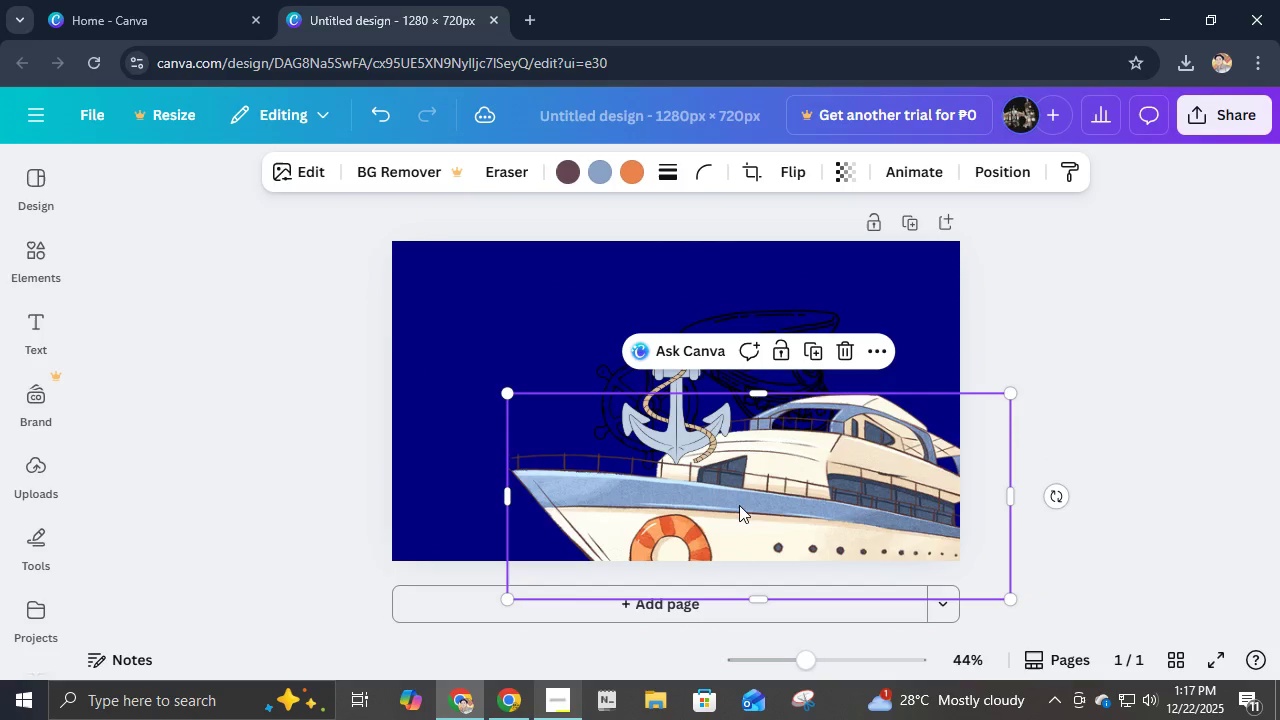 
left_click_drag(start_coordinate=[740, 505], to_coordinate=[770, 485])
 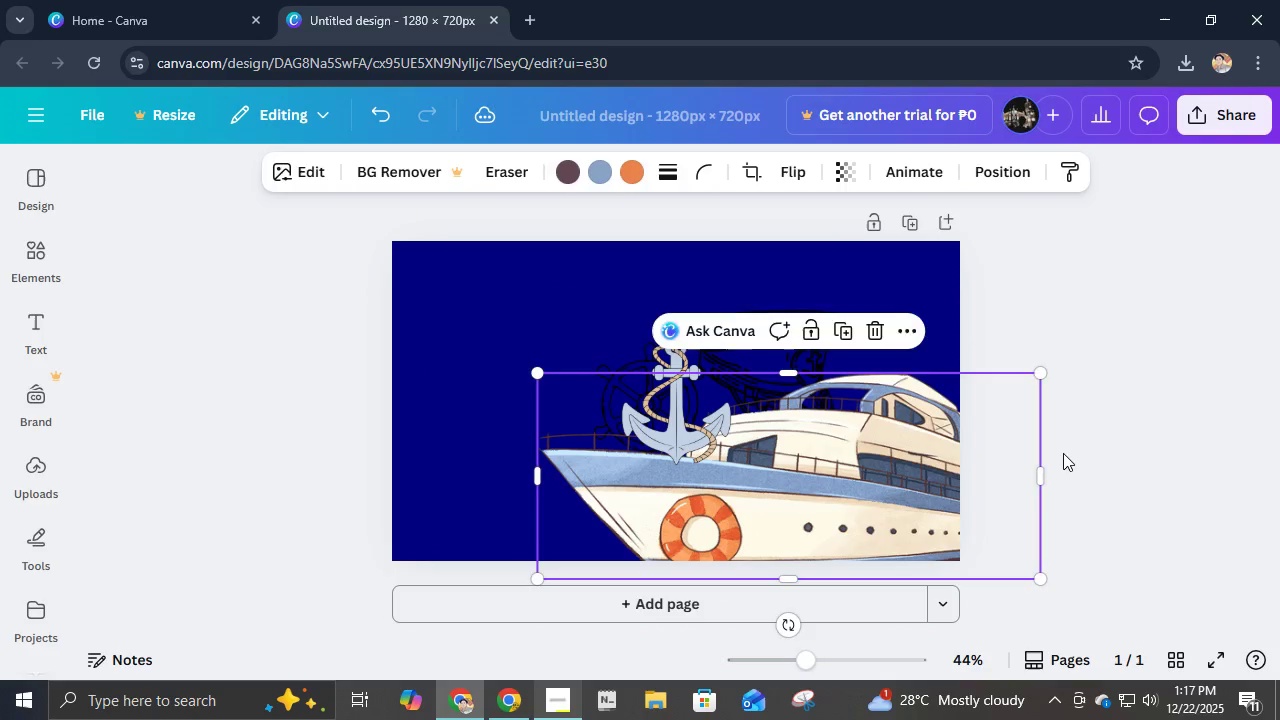 
left_click([1063, 453])
 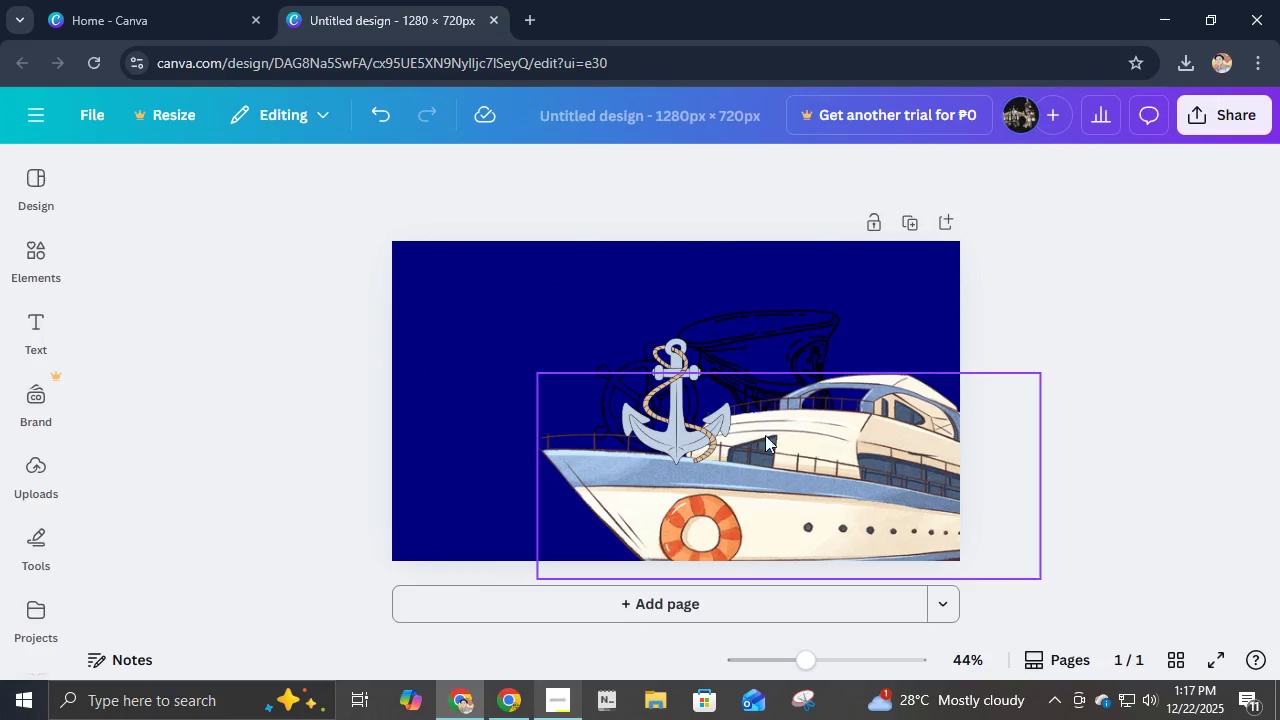 
left_click_drag(start_coordinate=[658, 435], to_coordinate=[462, 336])
 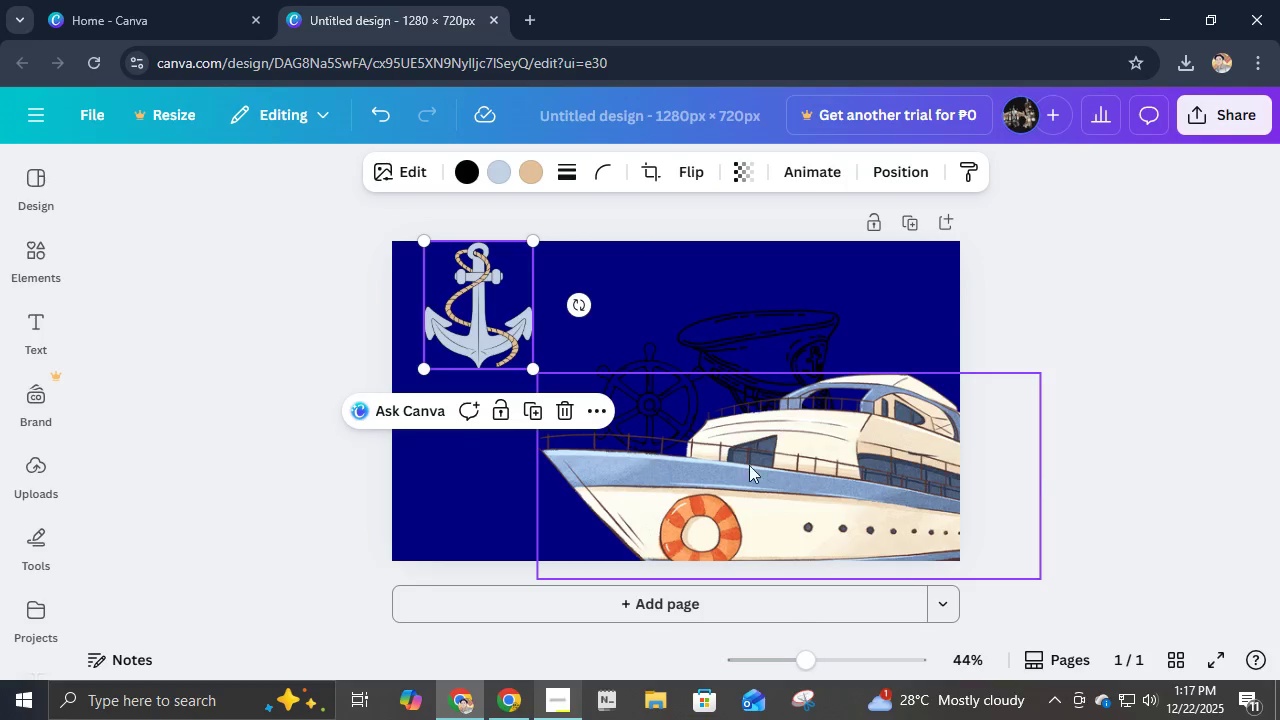 
left_click([759, 468])
 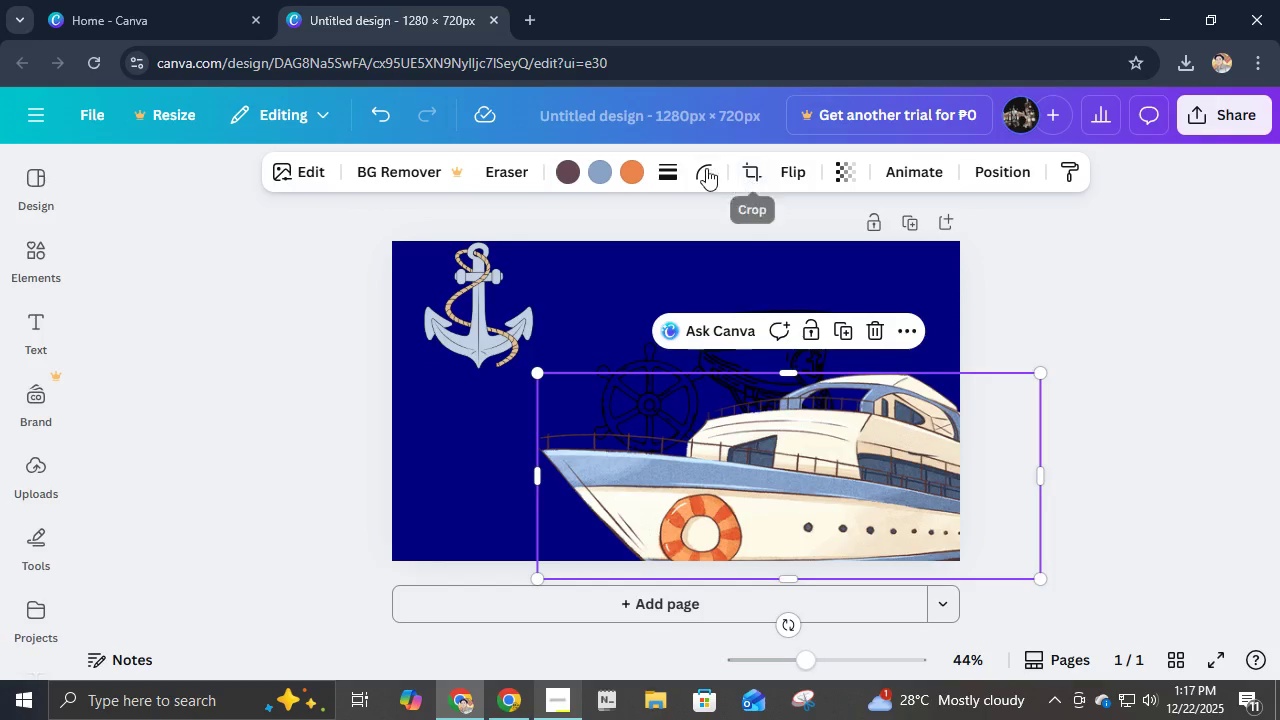 
left_click([673, 169])
 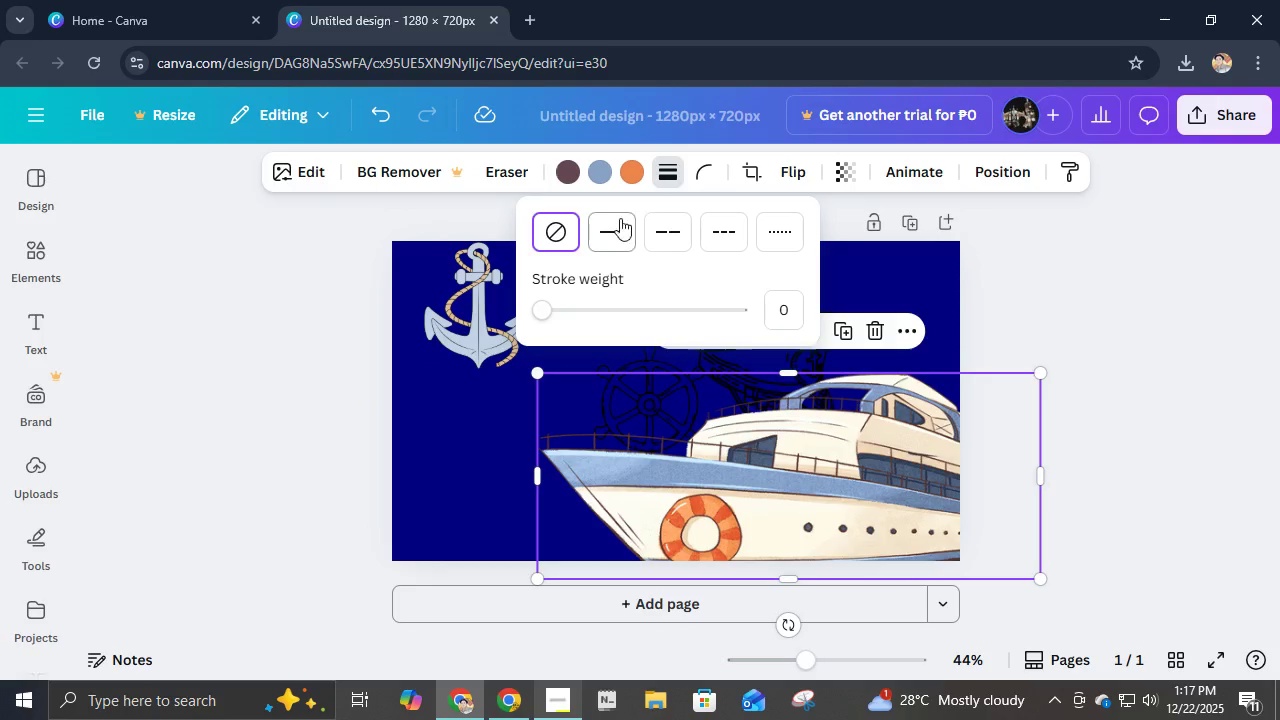 
left_click([613, 226])
 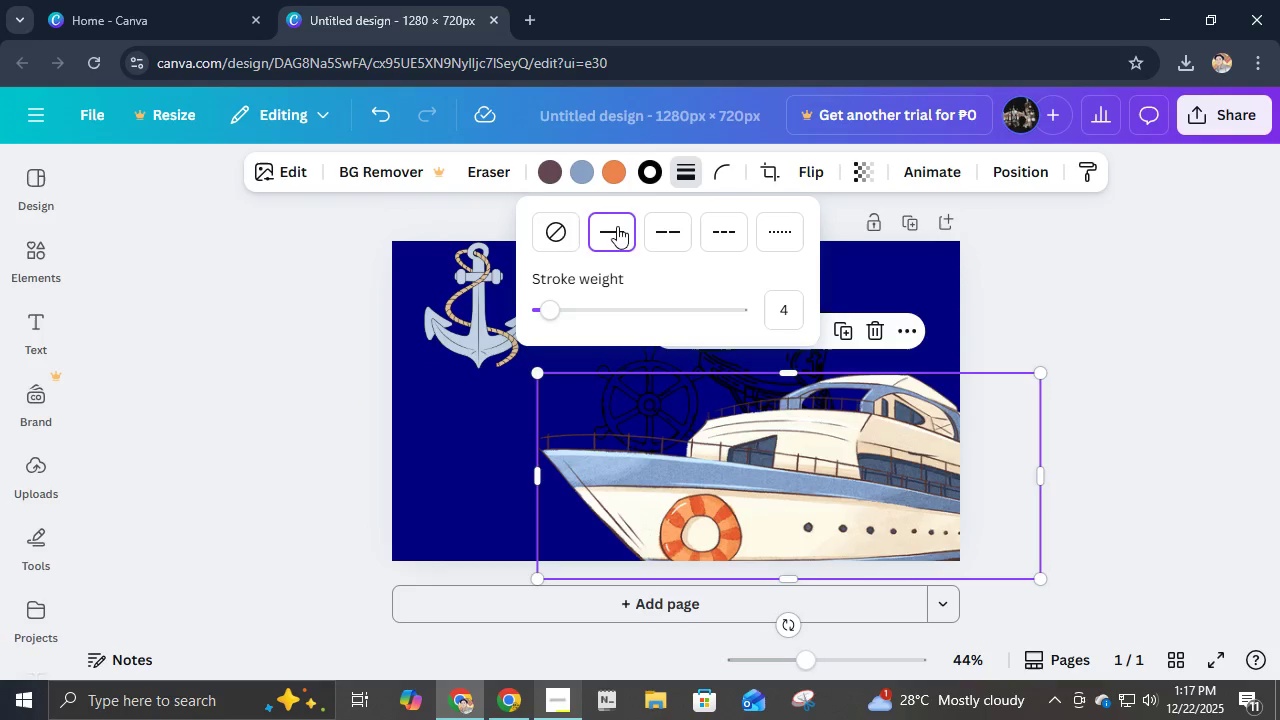 
key(Control+Z)
 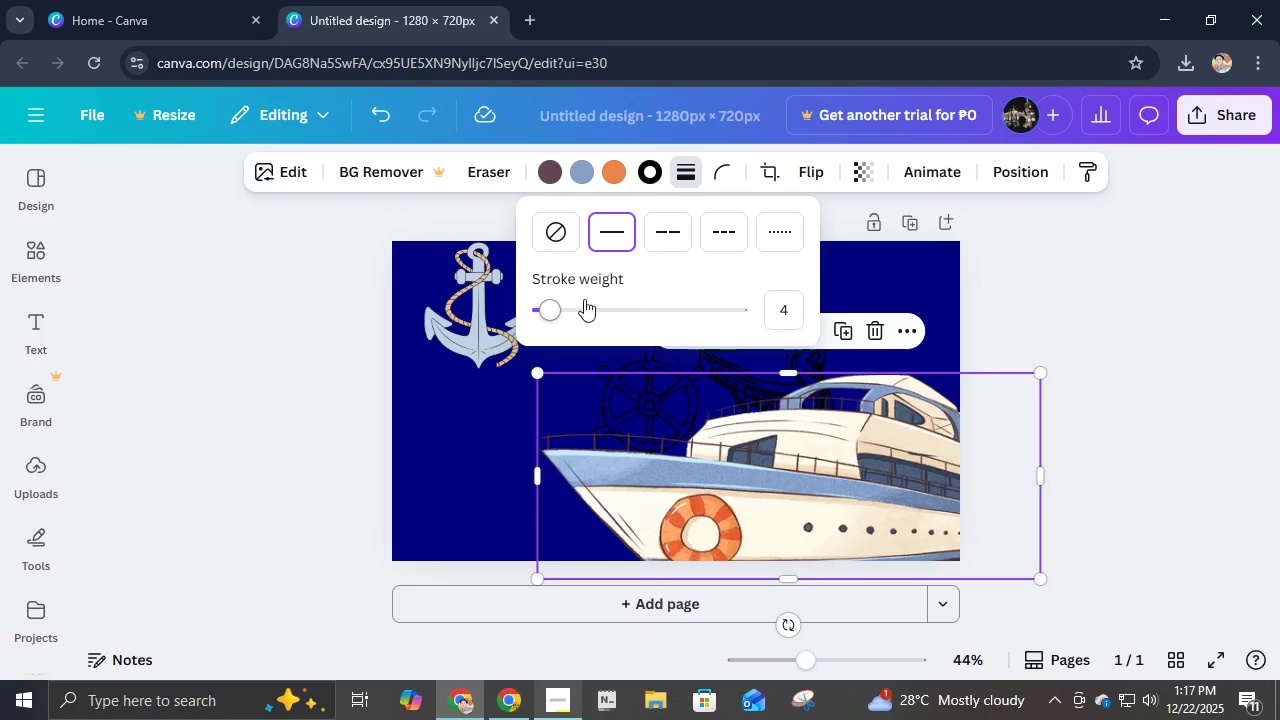 
left_click_drag(start_coordinate=[549, 306], to_coordinate=[507, 303])
 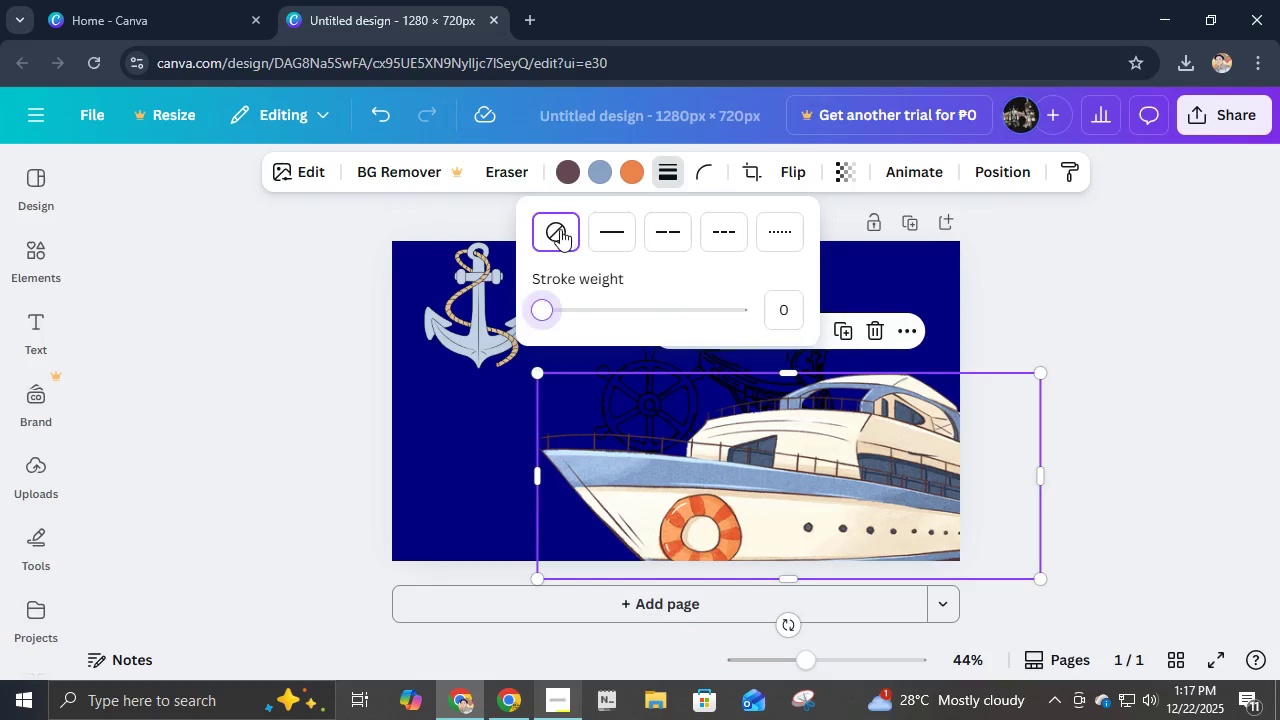 
left_click([556, 227])
 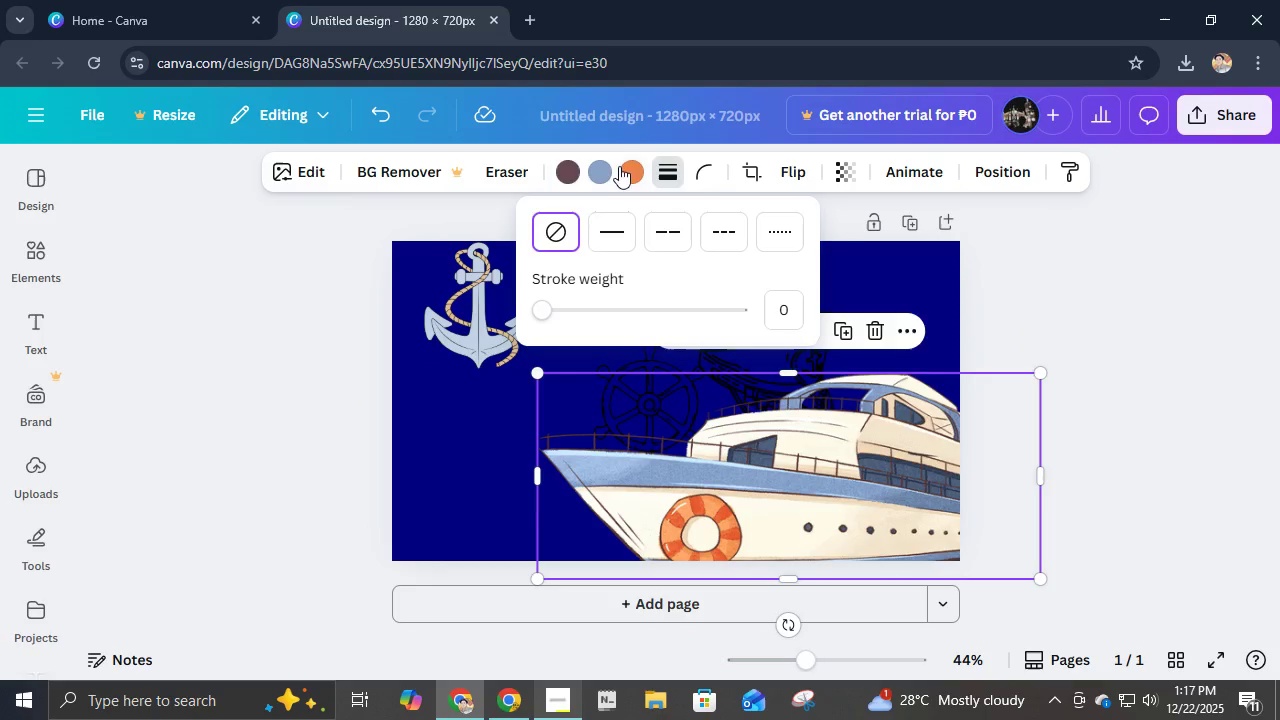 
left_click([509, 174])
 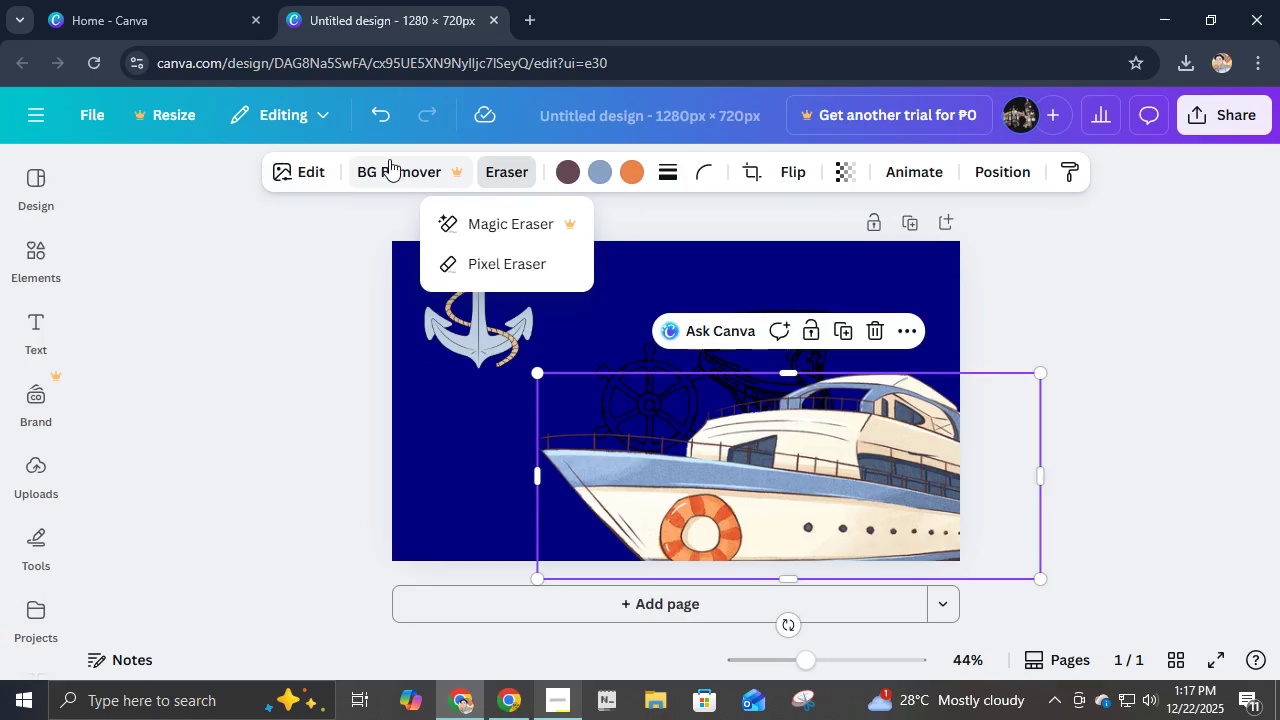 
left_click([306, 184])
 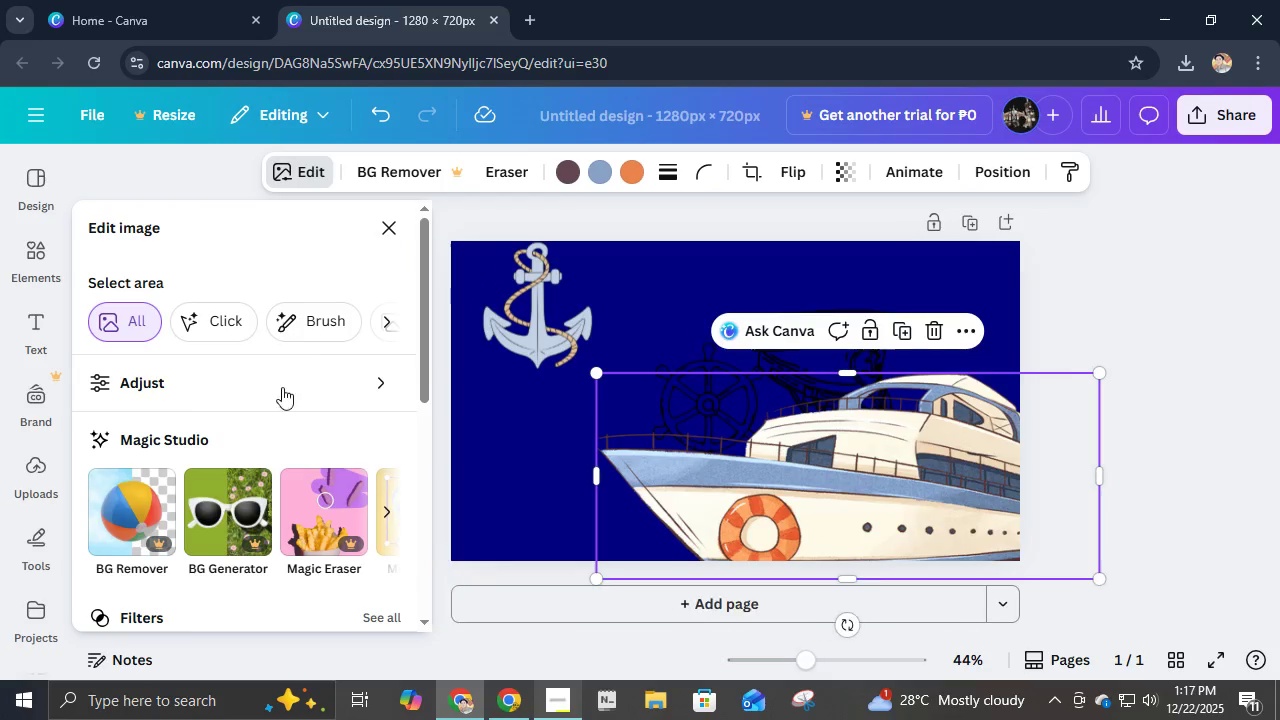 
scroll: coordinate [272, 454], scroll_direction: none, amount: 0.0
 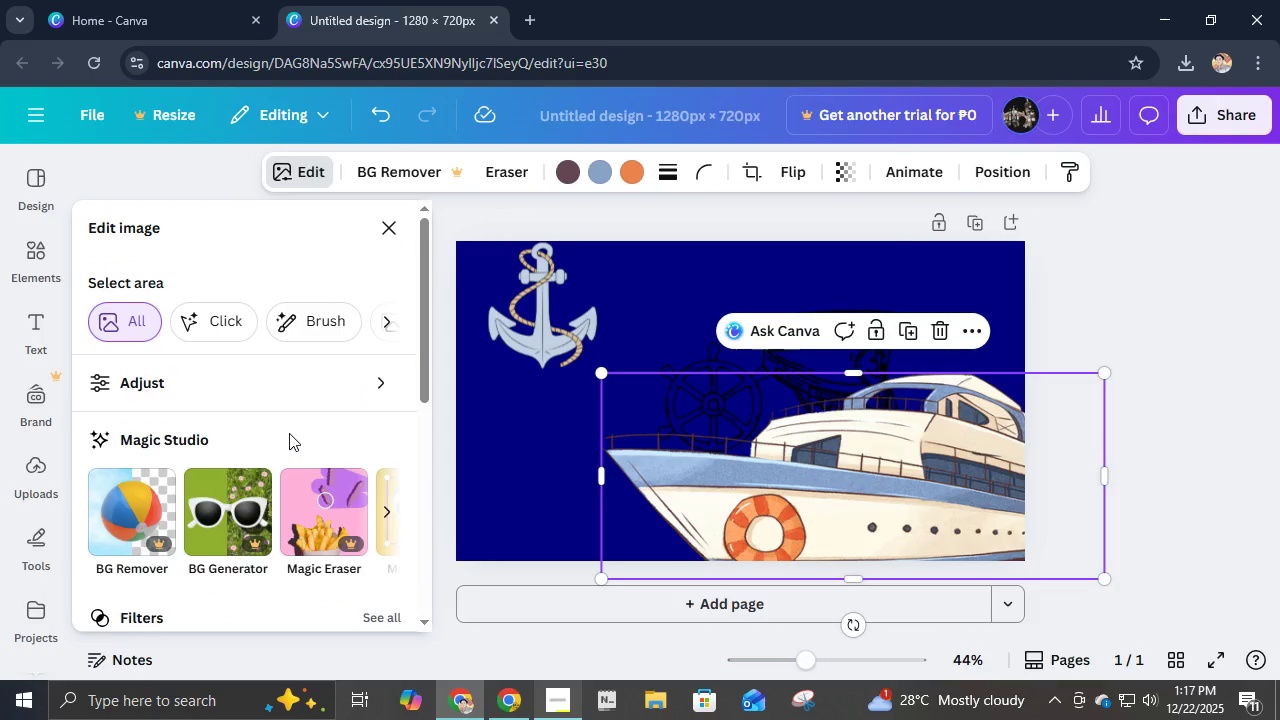 
scroll: coordinate [289, 433], scroll_direction: down, amount: 1.0
 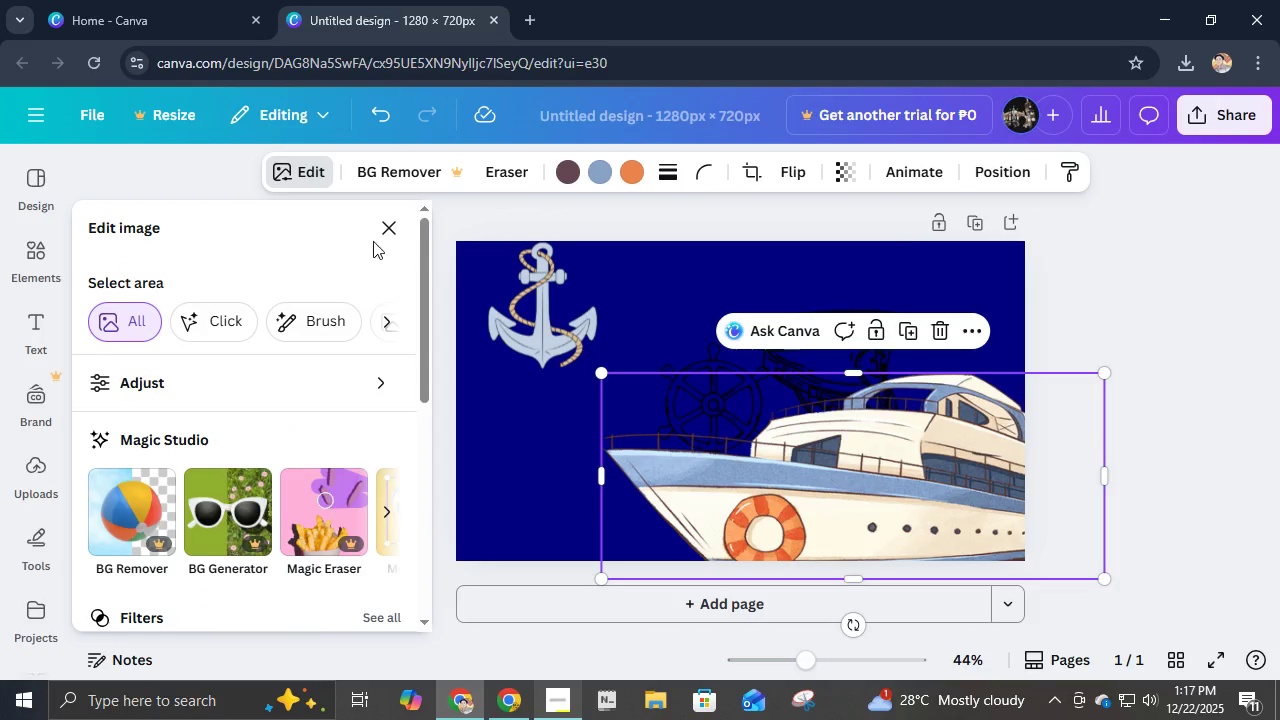 
left_click([387, 221])
 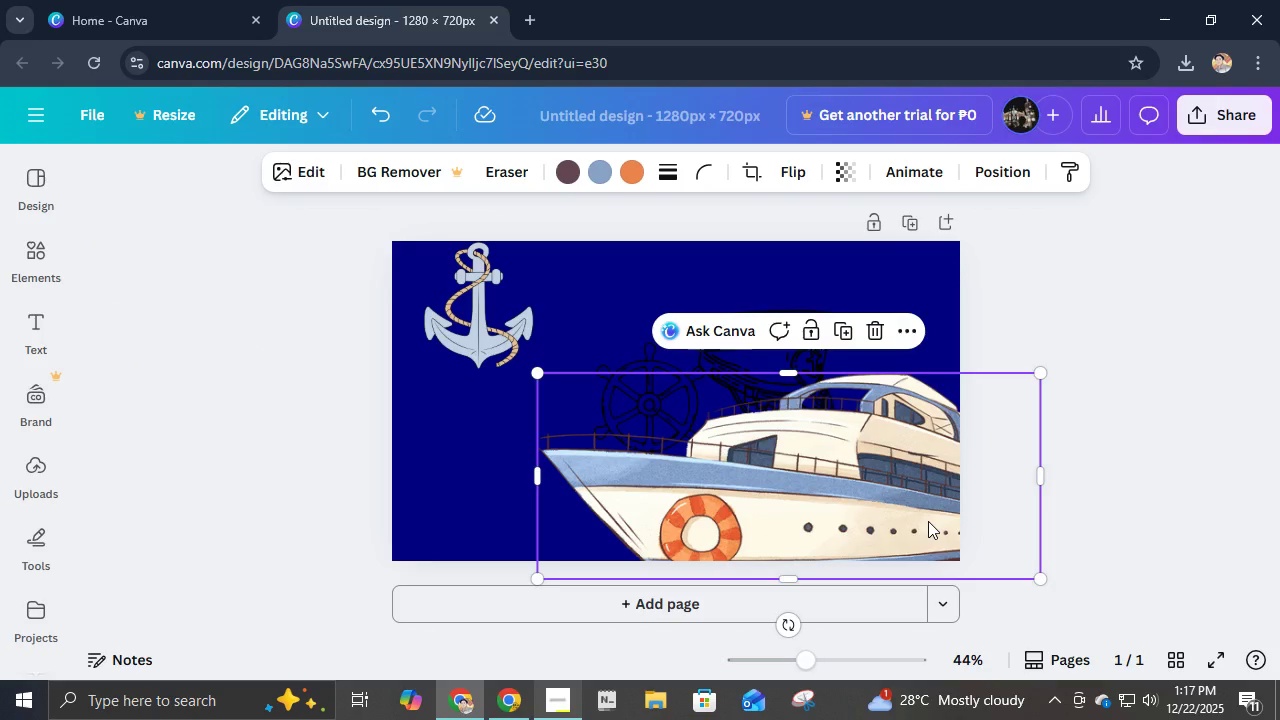 
key(Control+ControlLeft)
 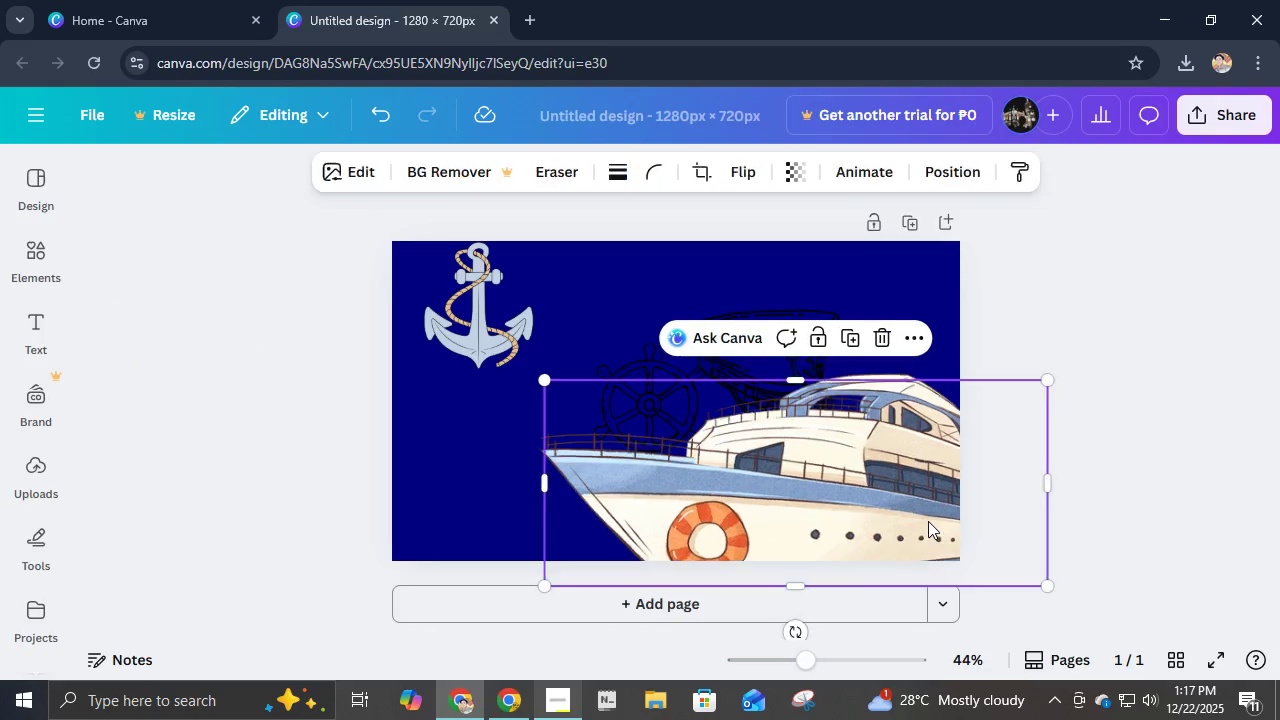 
key(Control+D)
 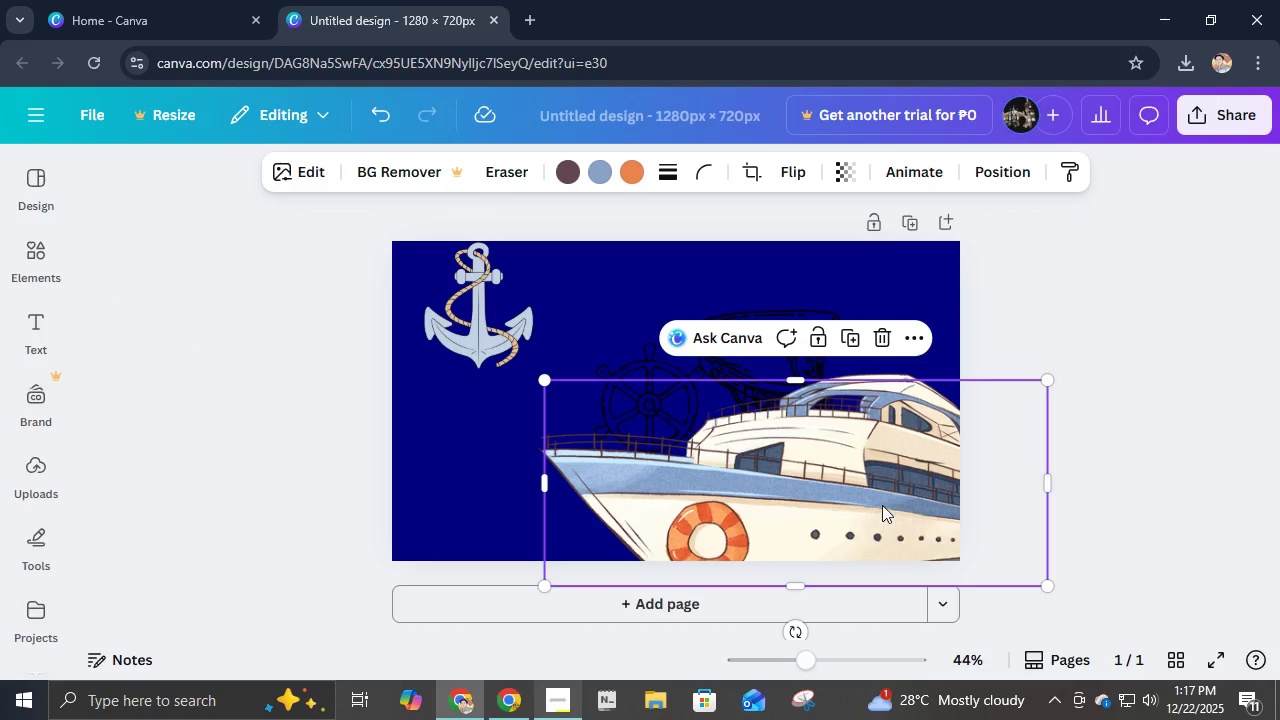 
left_click_drag(start_coordinate=[873, 505], to_coordinate=[889, 549])
 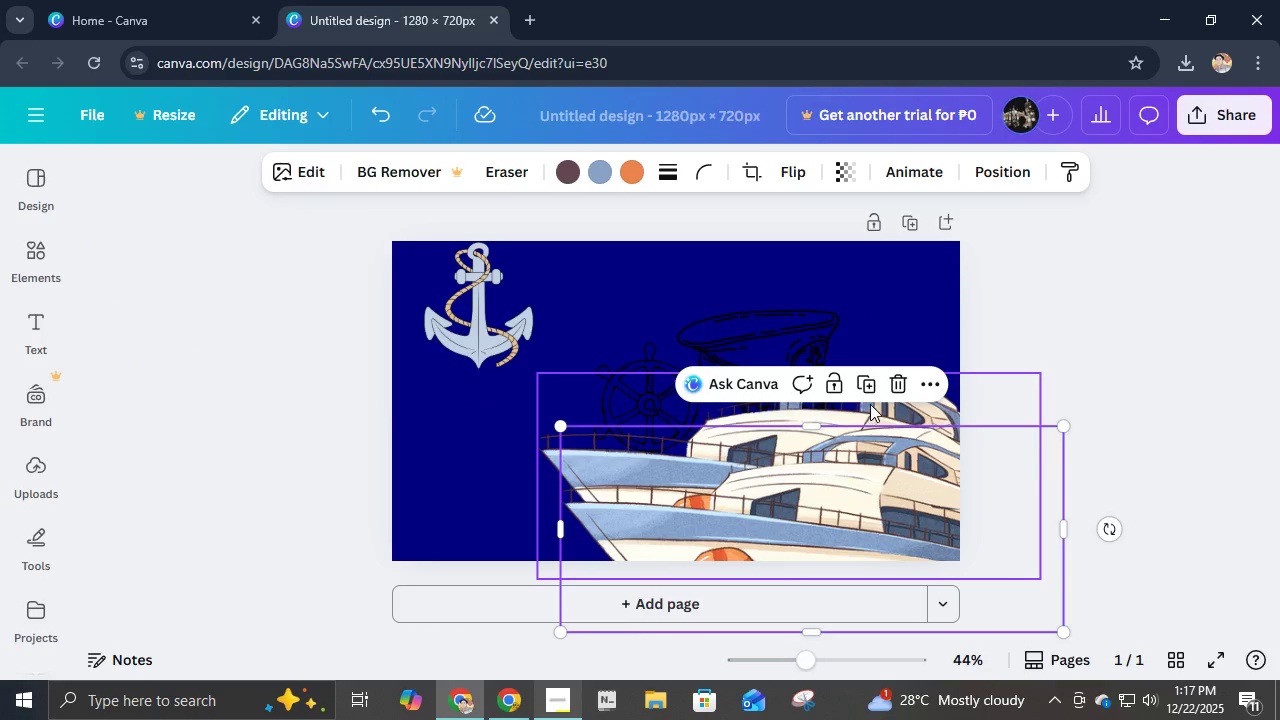 
left_click([870, 404])
 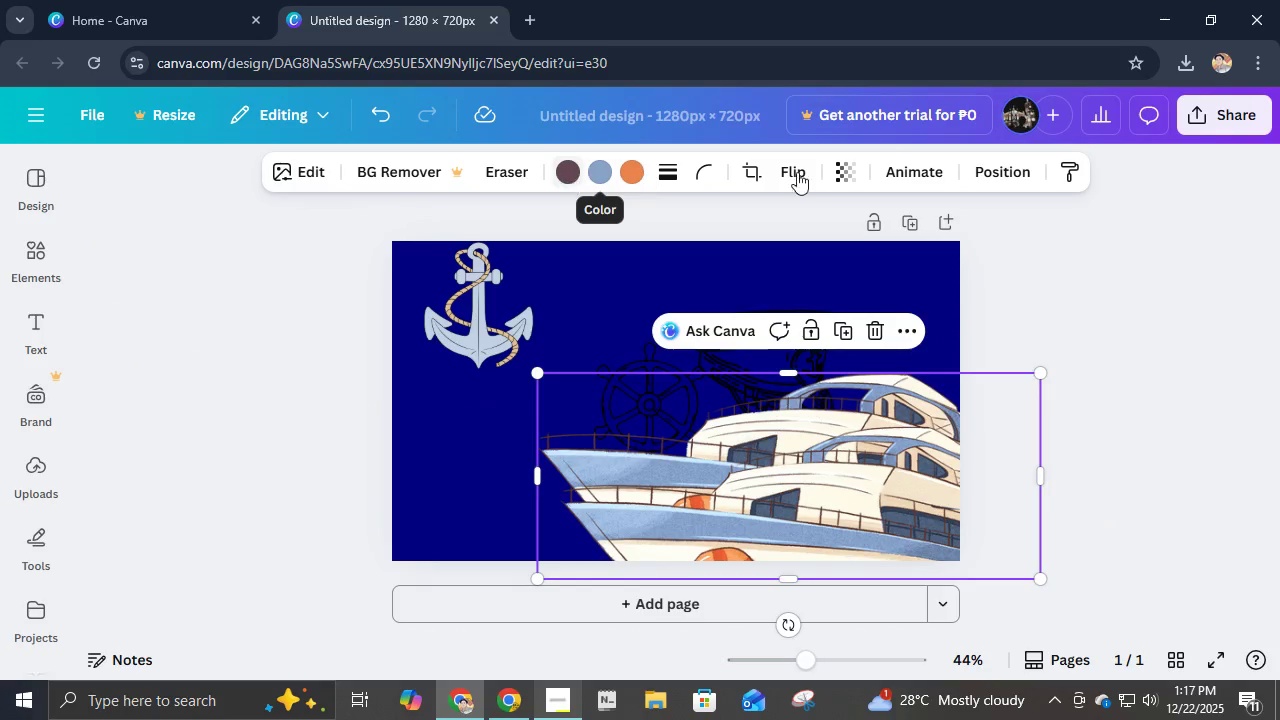 
left_click([849, 171])
 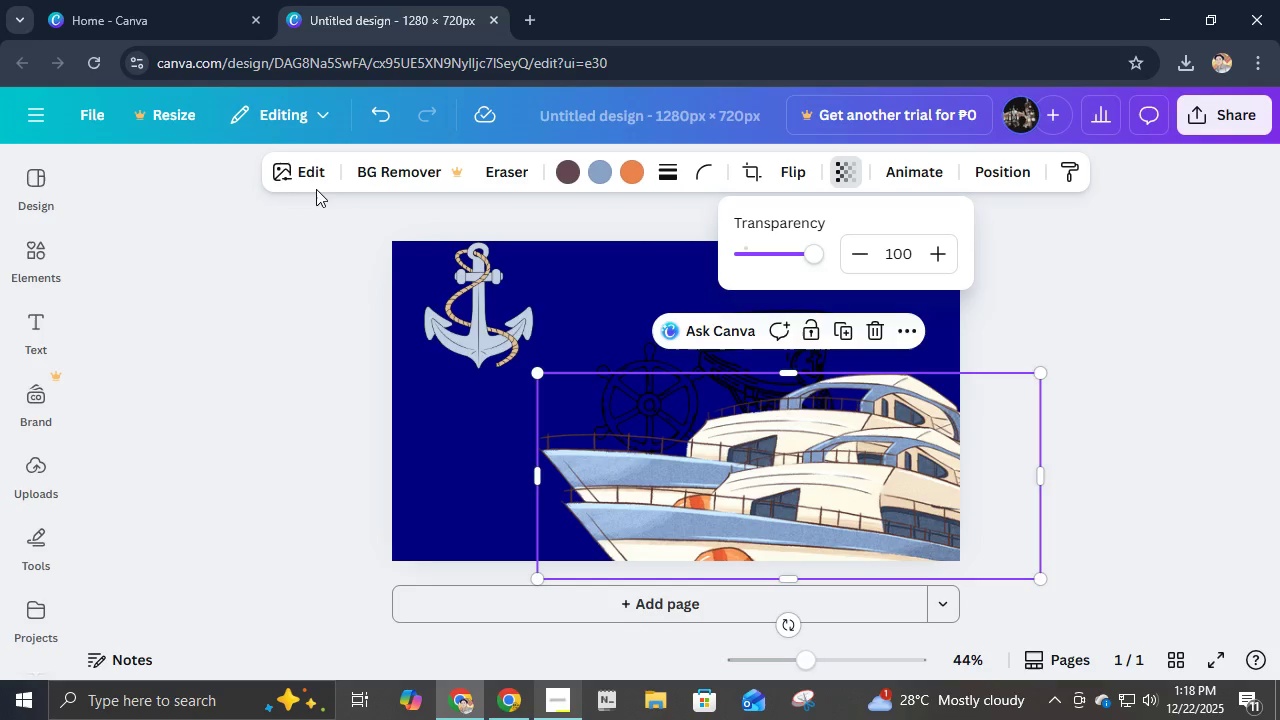 
left_click([306, 180])
 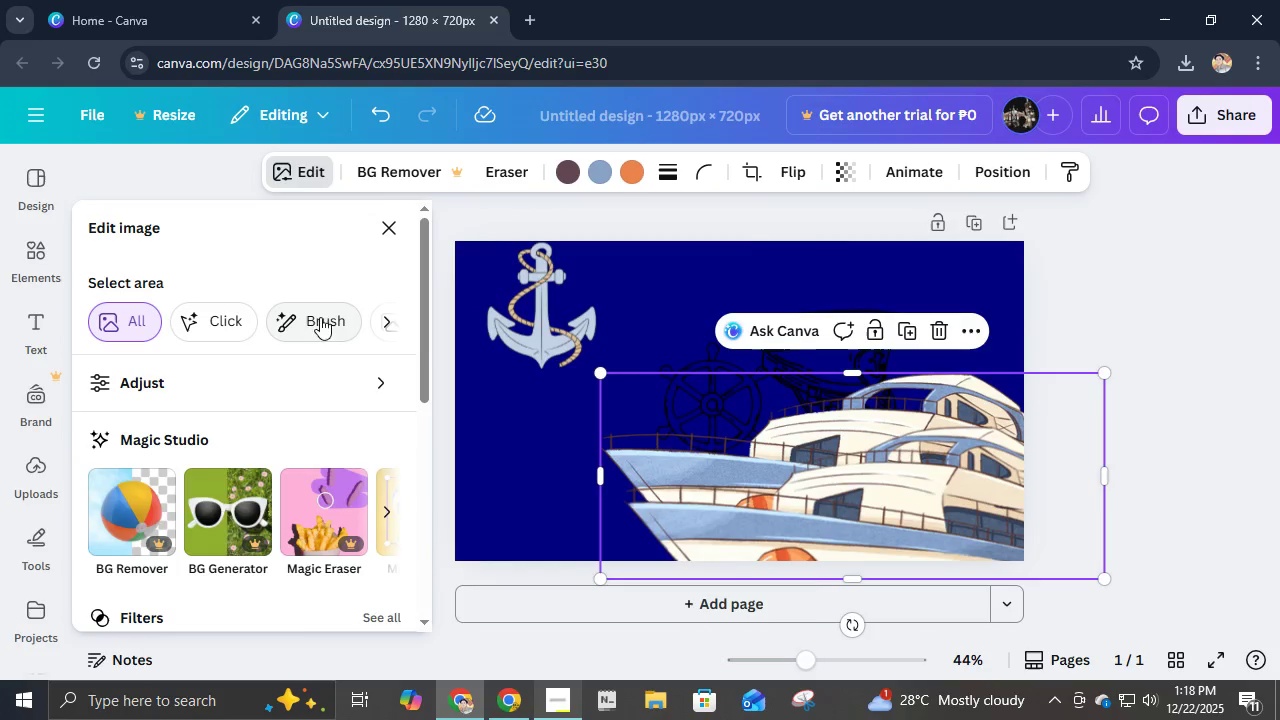 
scroll: coordinate [291, 432], scroll_direction: down, amount: 8.0
 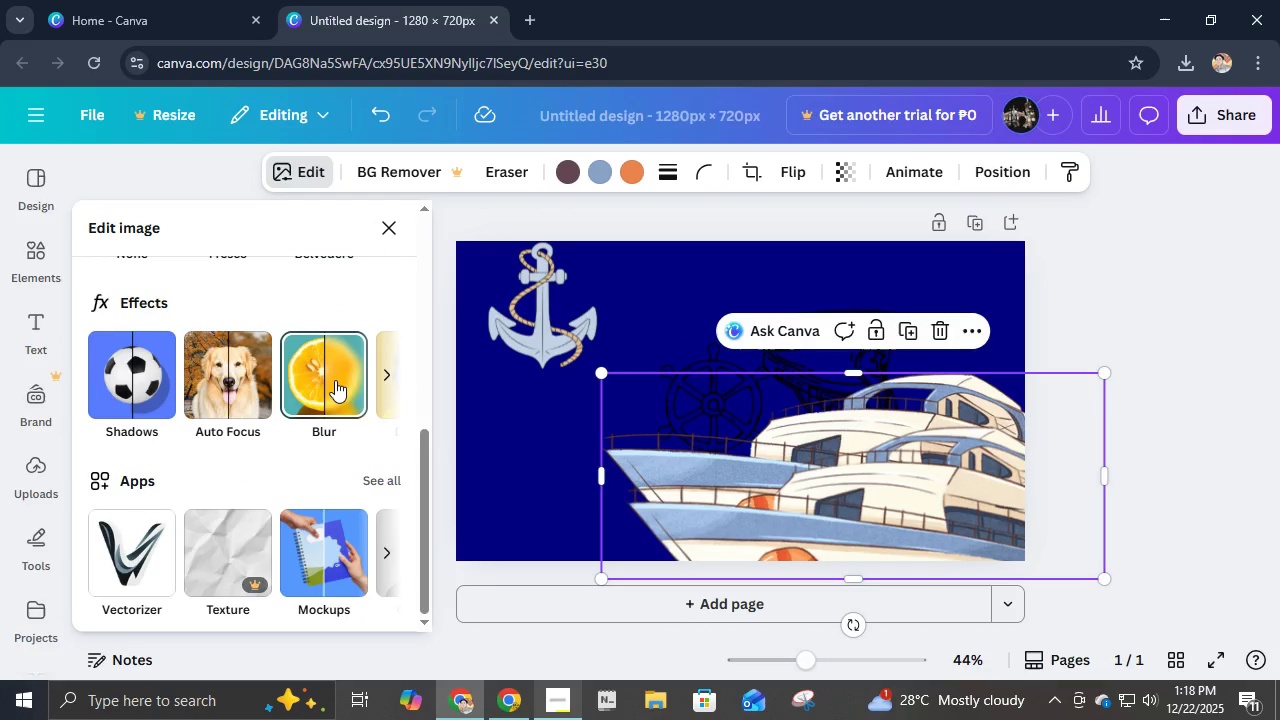 
scroll: coordinate [335, 380], scroll_direction: up, amount: 2.0
 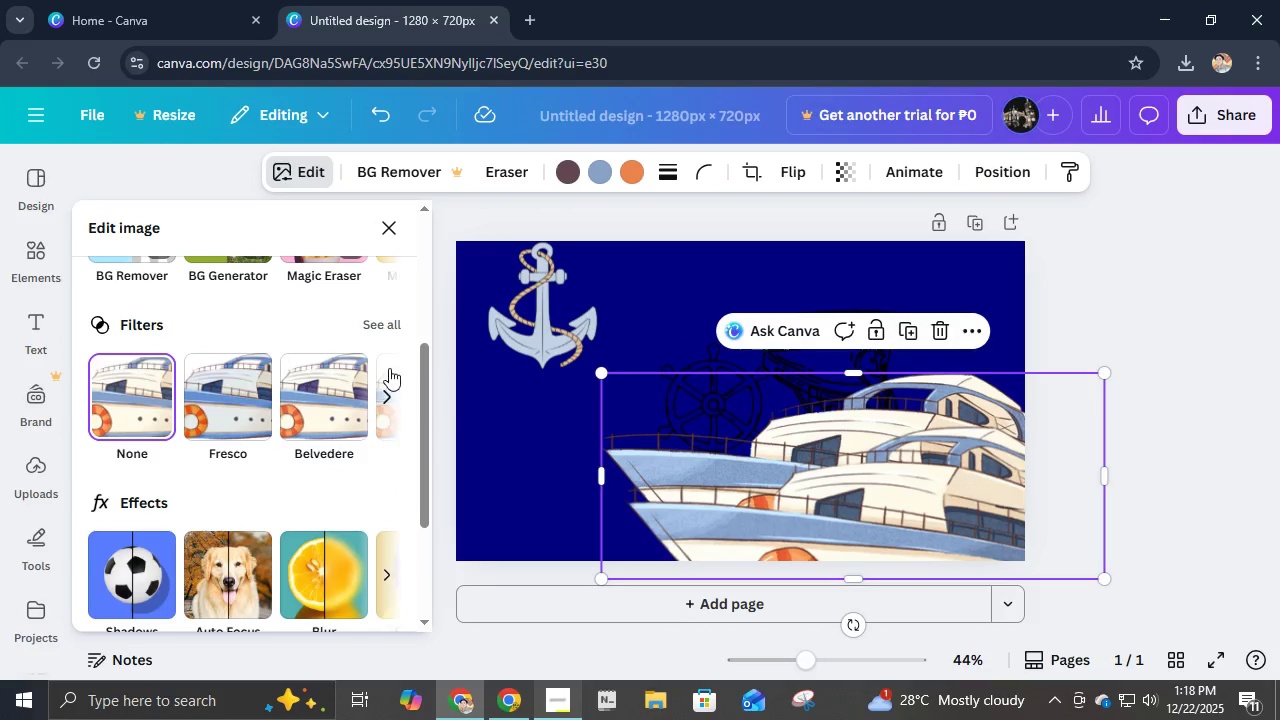 
left_click([382, 321])
 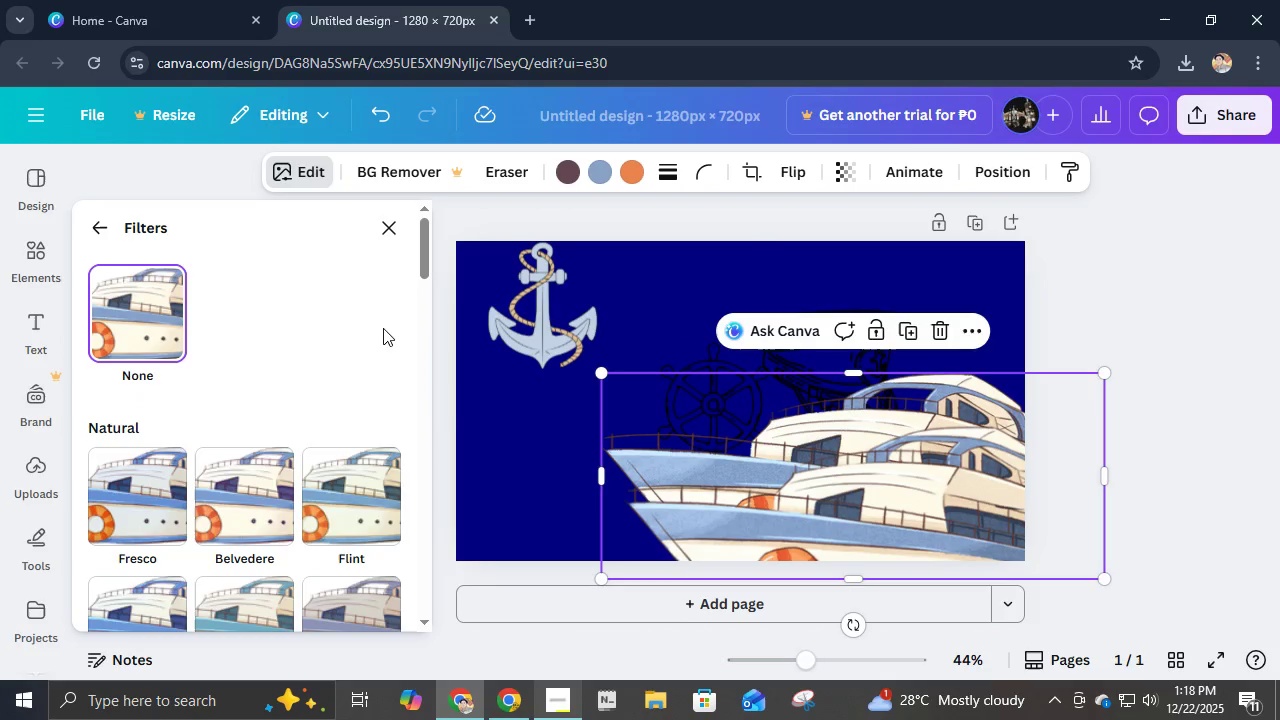 
scroll: coordinate [318, 537], scroll_direction: down, amount: 28.0
 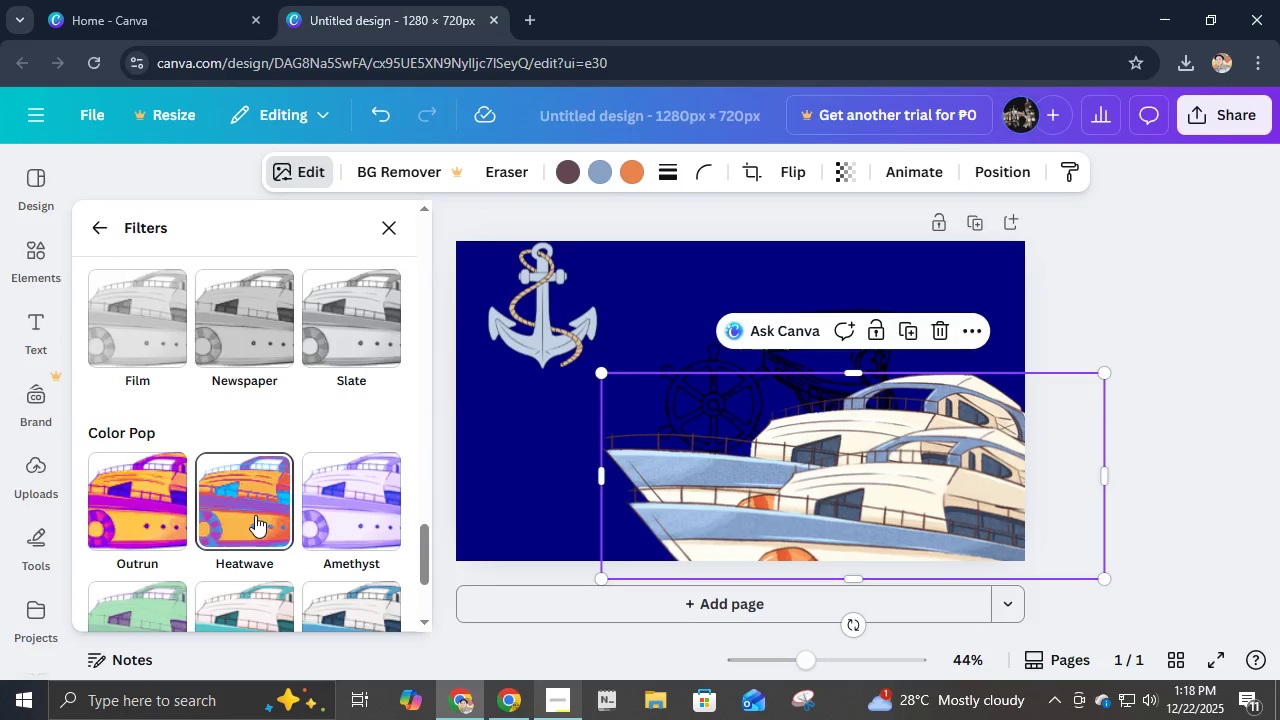 
left_click([255, 515])
 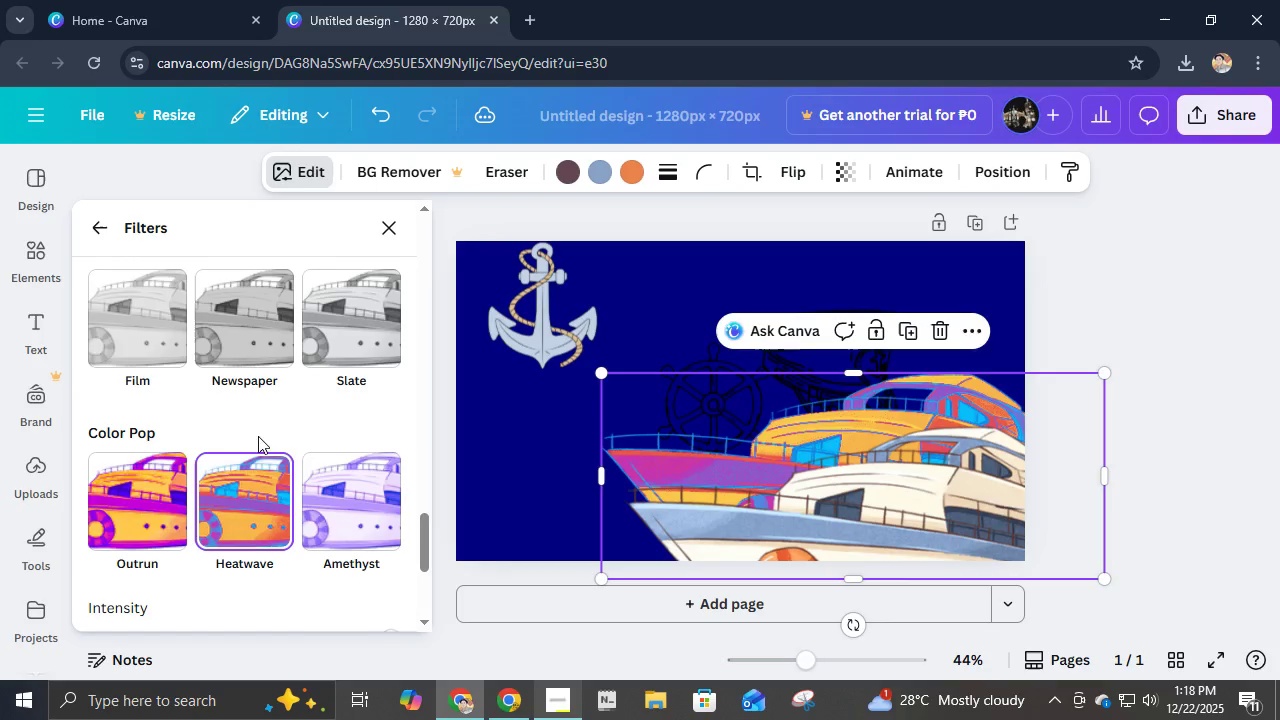 
left_click([240, 366])
 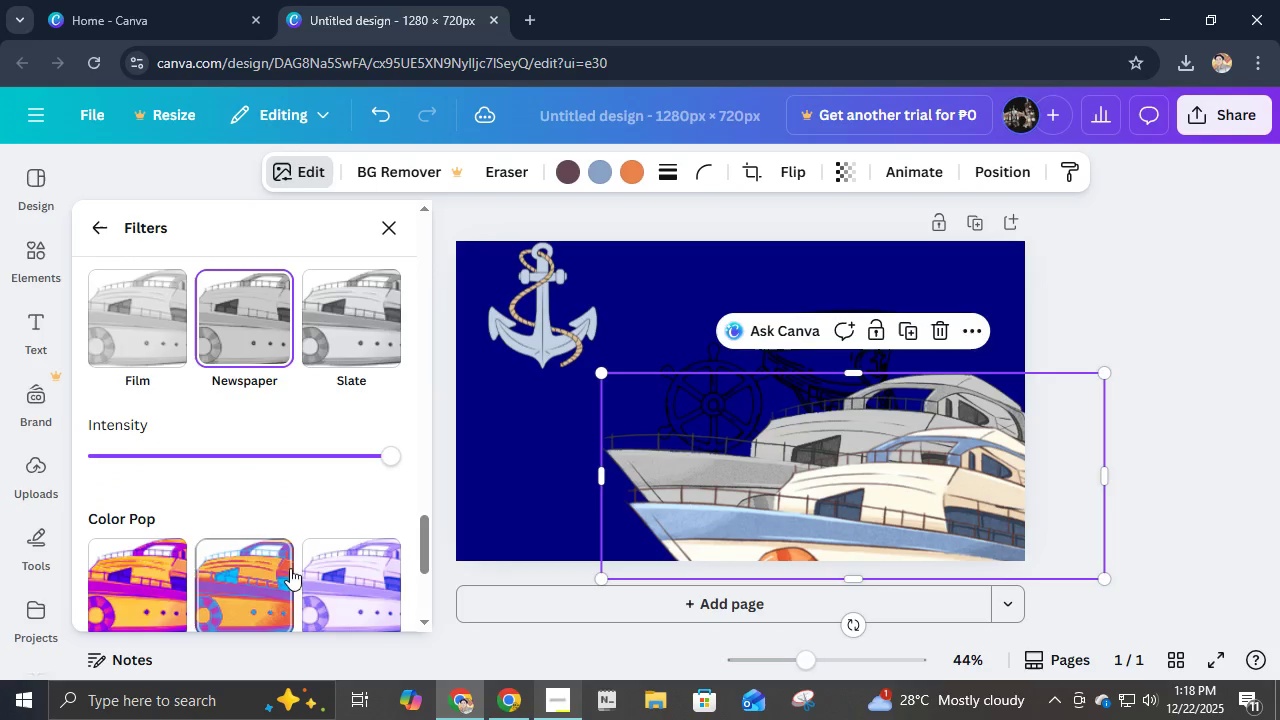 
left_click([288, 583])
 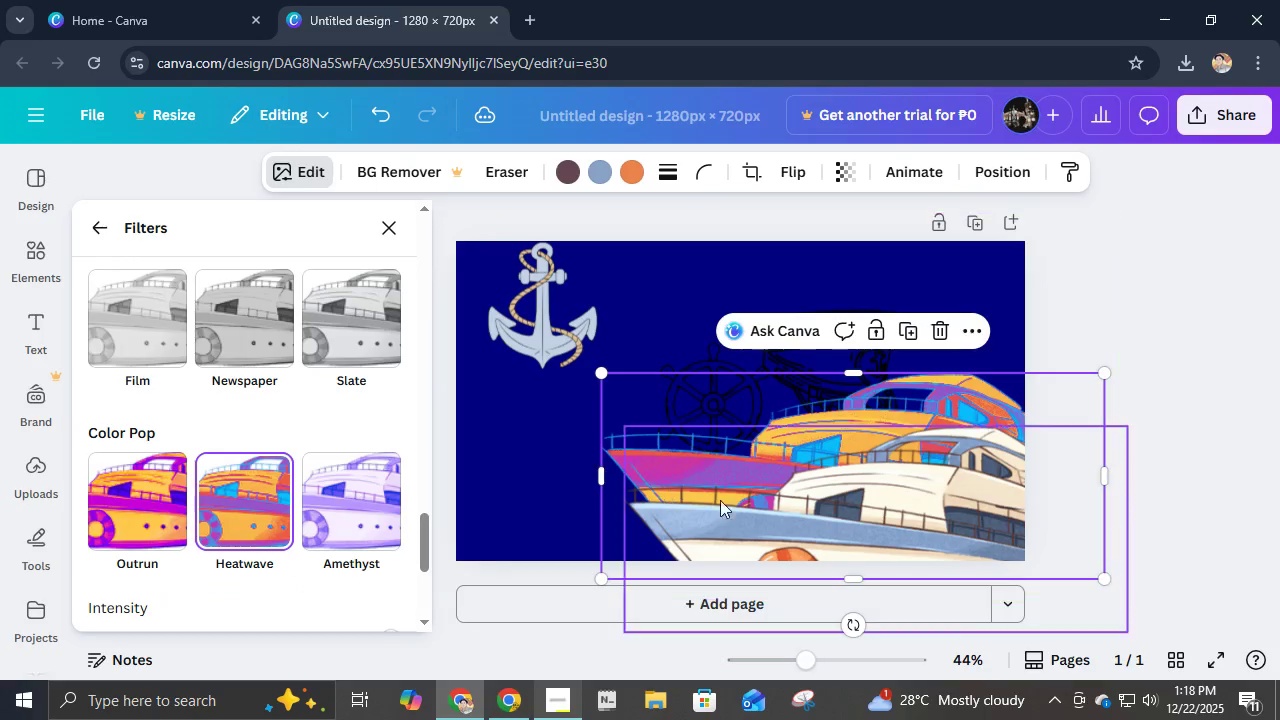 
left_click([852, 511])
 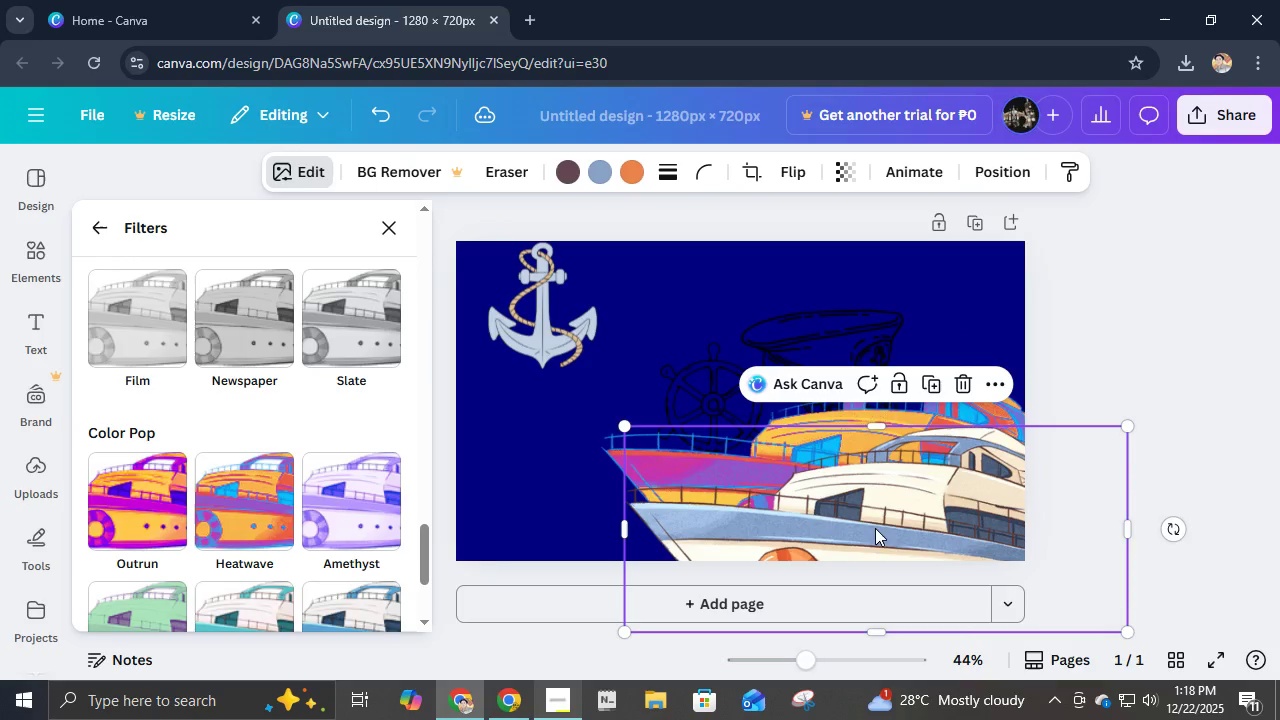 
left_click_drag(start_coordinate=[875, 528], to_coordinate=[855, 480])
 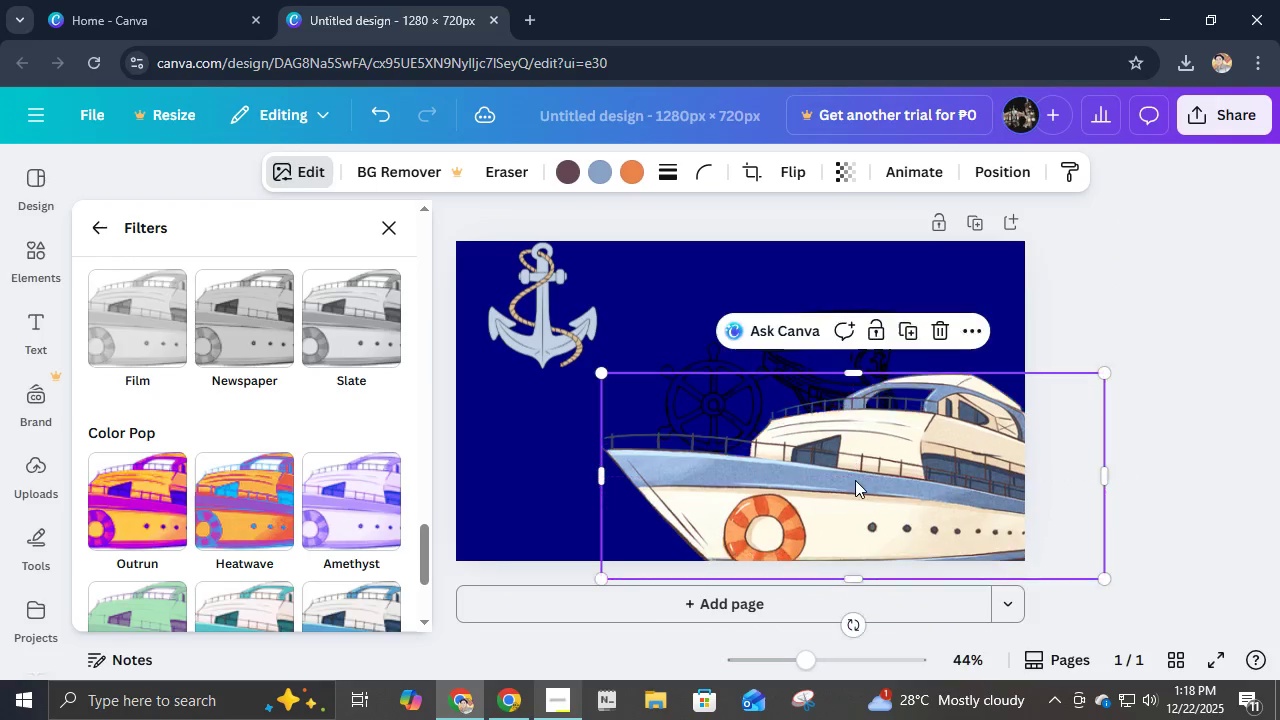 
left_click([855, 480])
 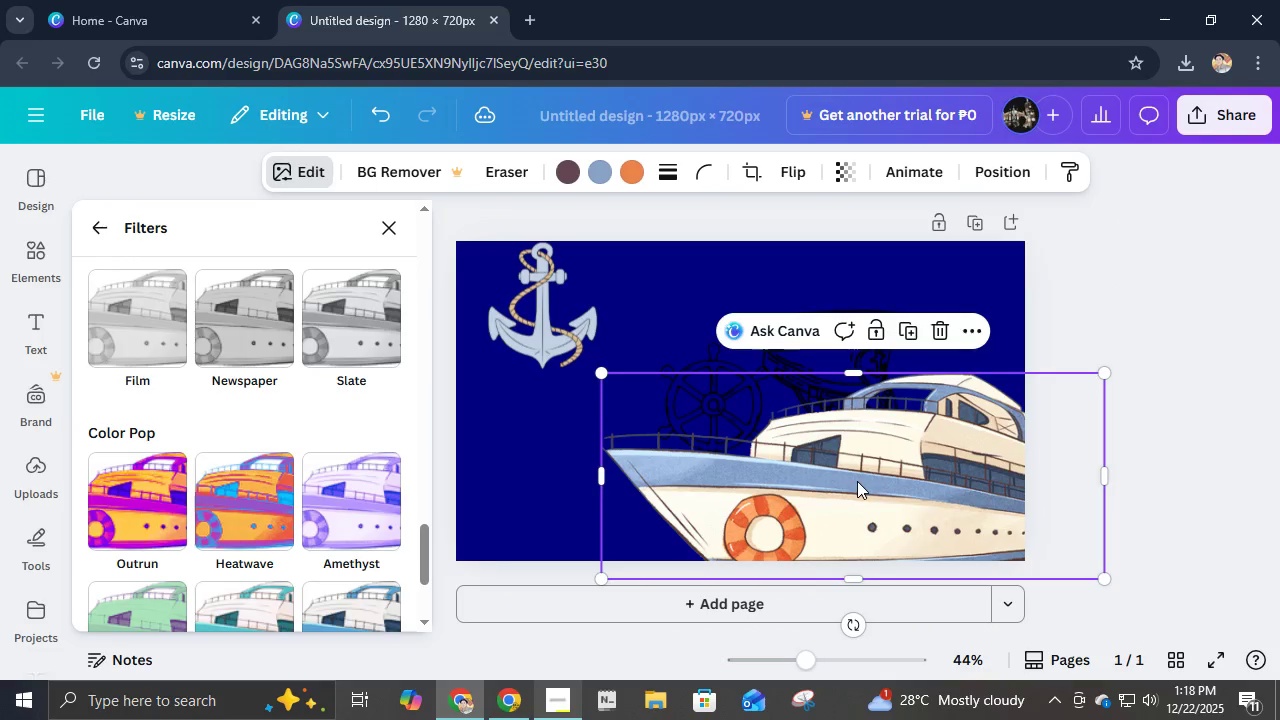 
left_click_drag(start_coordinate=[857, 480], to_coordinate=[863, 484])
 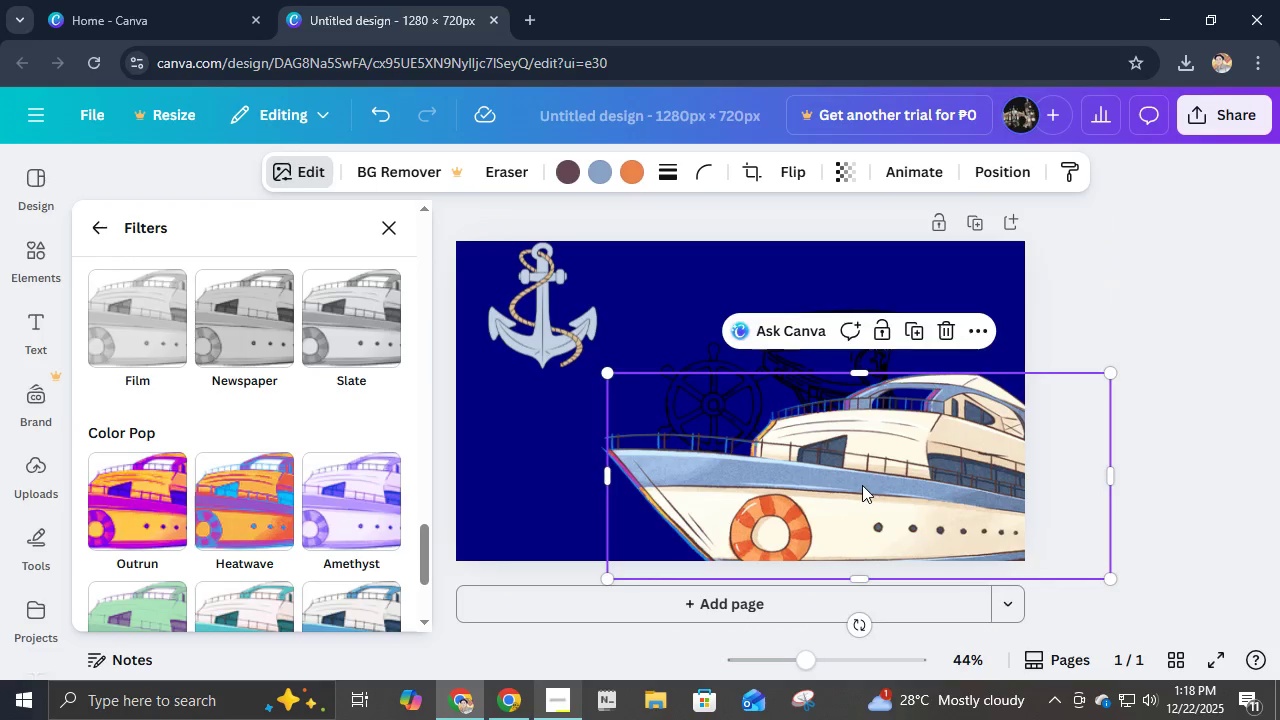 
key(ArrowDown)
 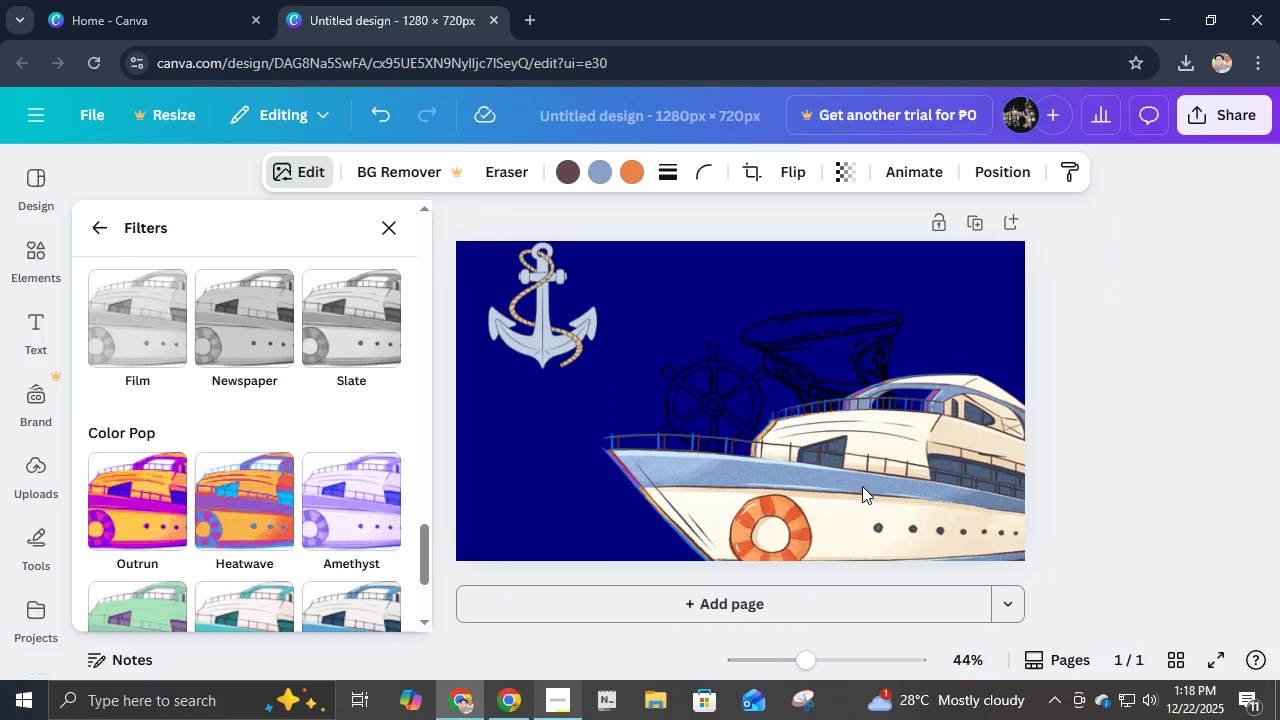 
key(ArrowDown)
 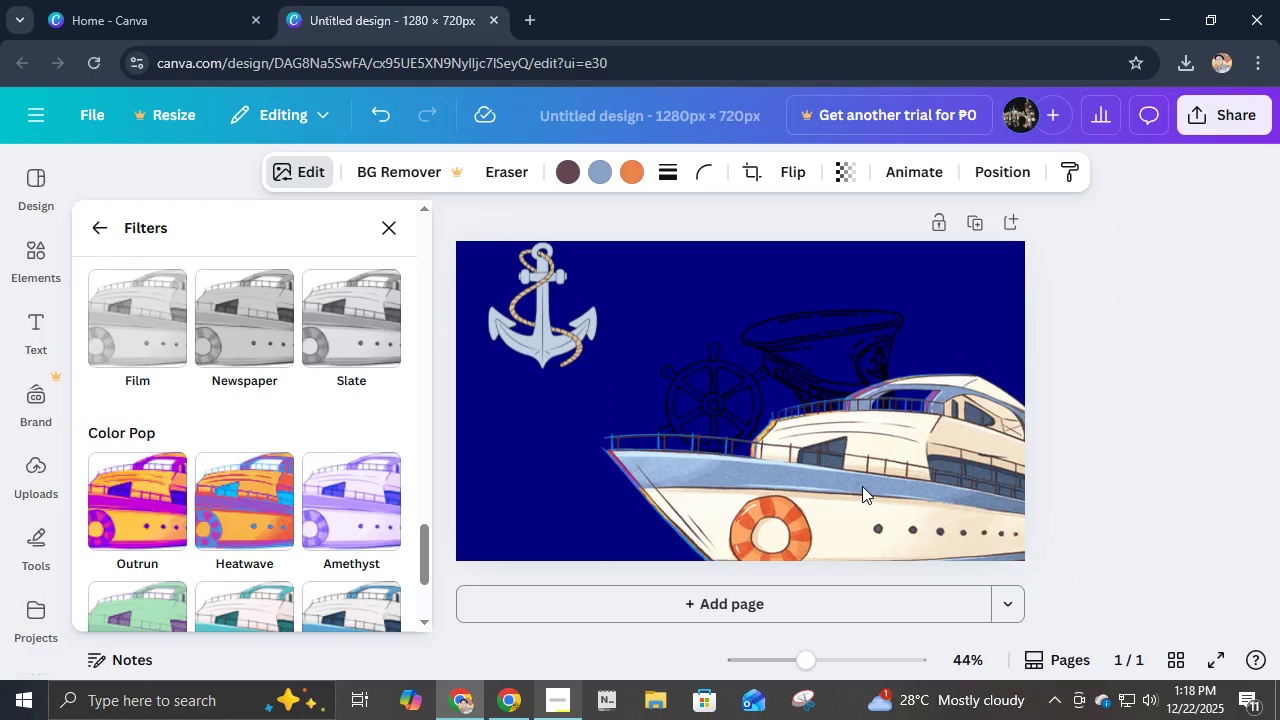 
key(ArrowDown)
 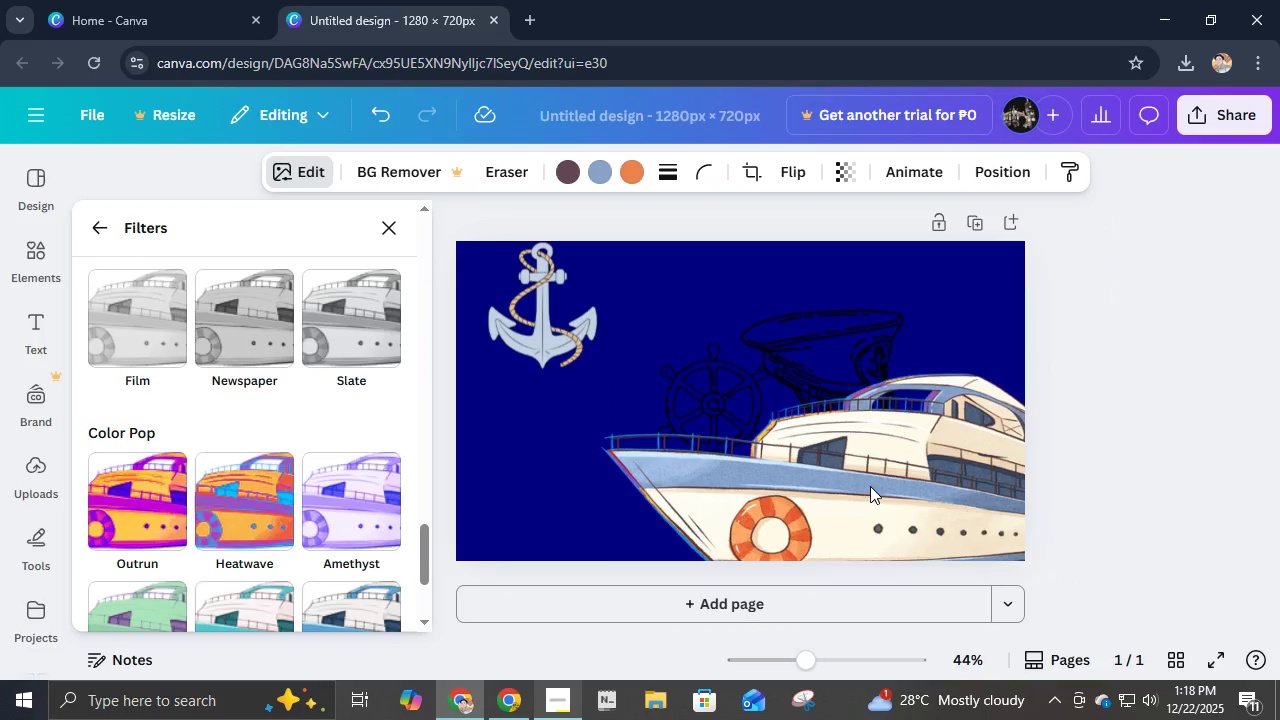 
key(ArrowDown)
 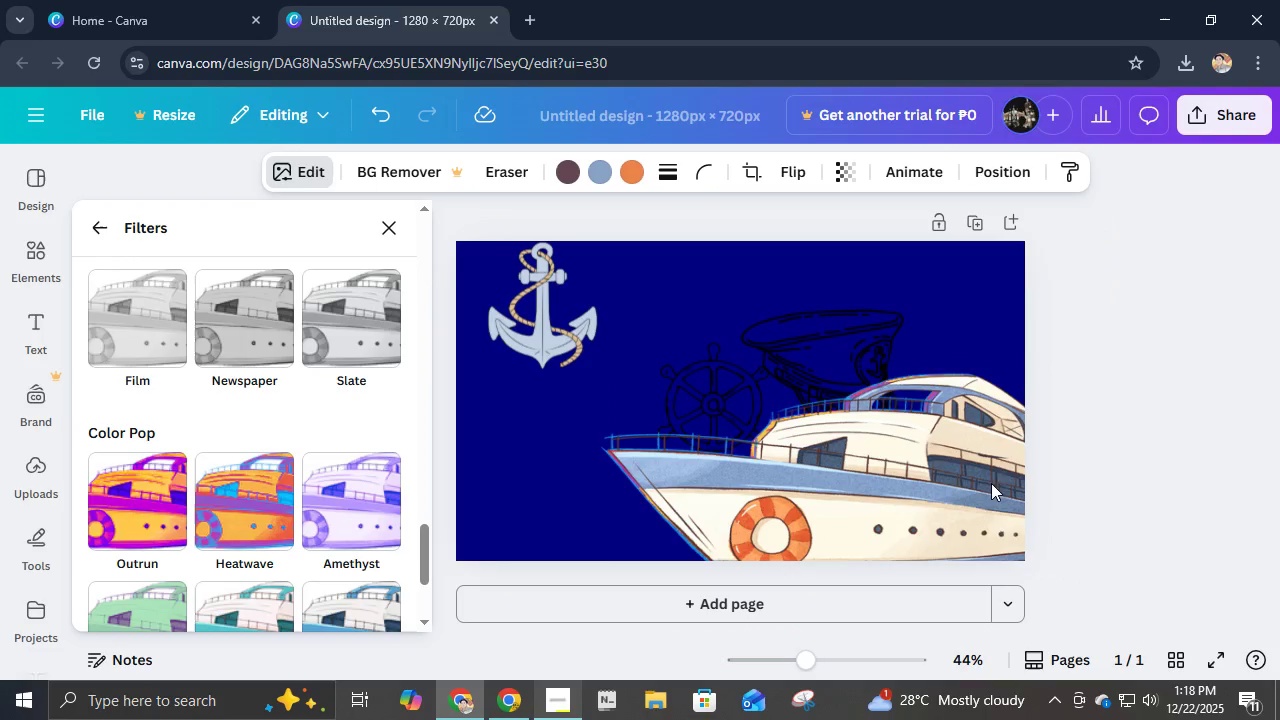 
key(ArrowDown)
 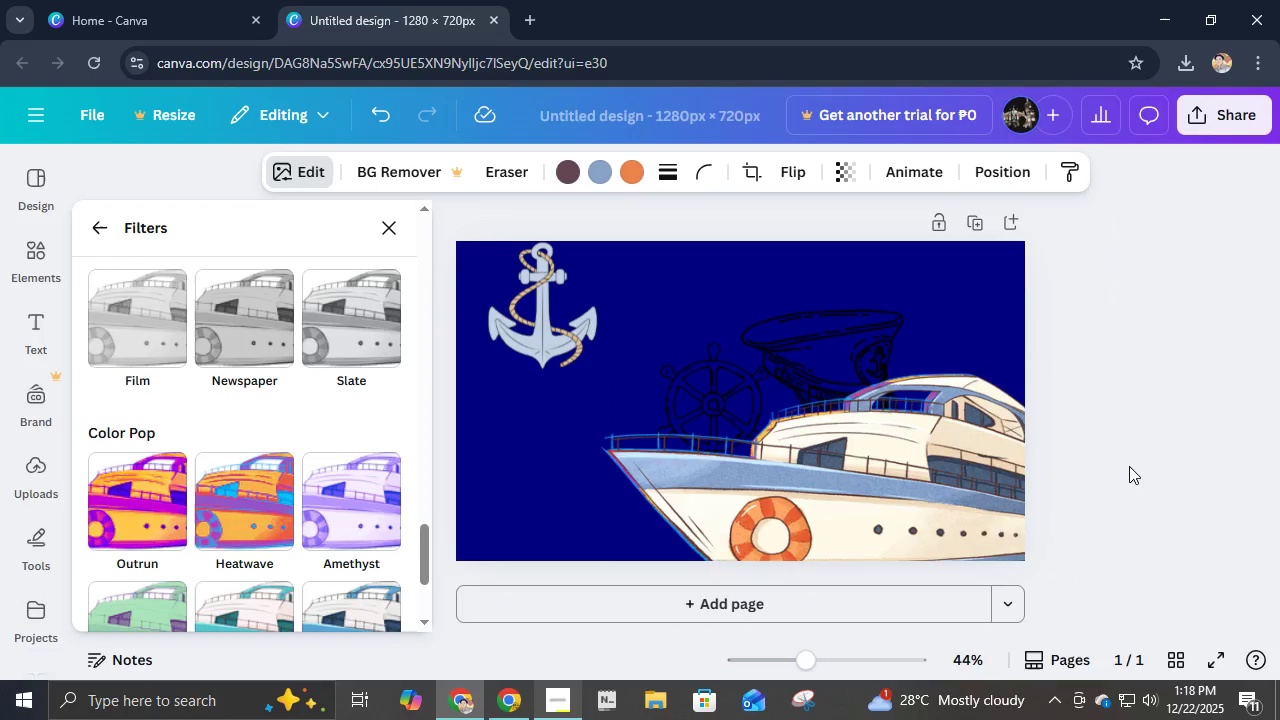 
key(ArrowDown)
 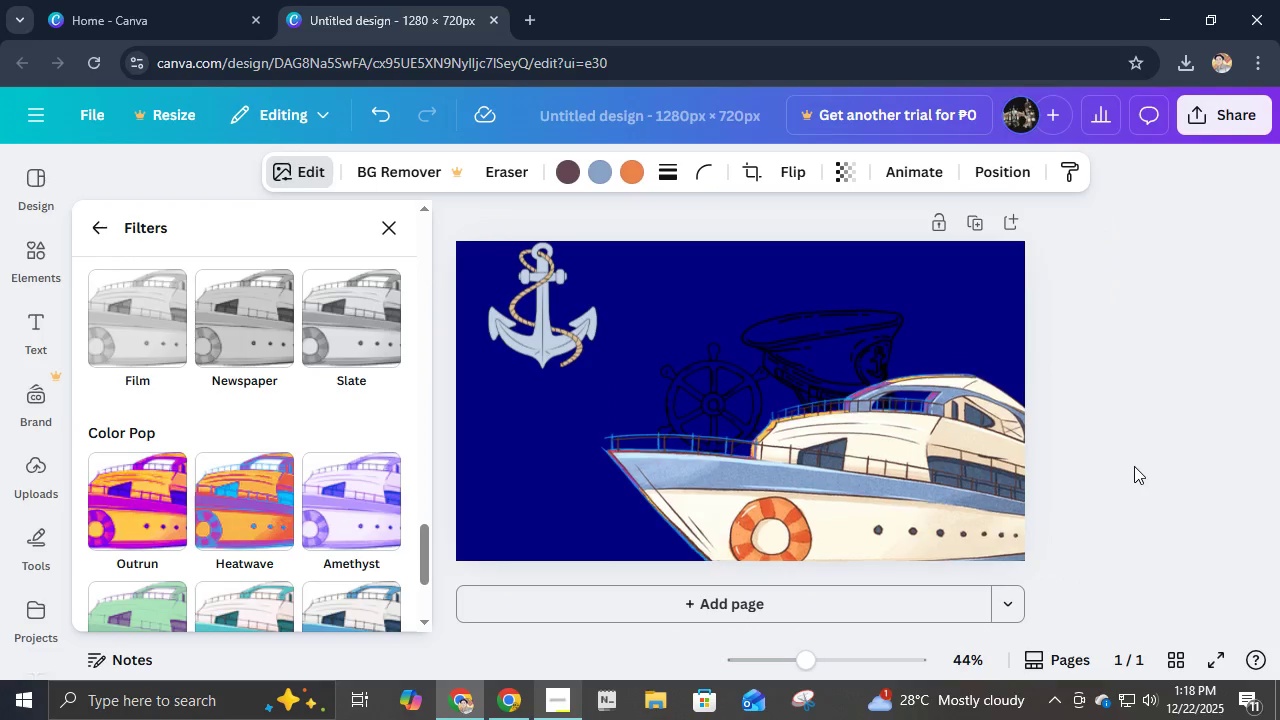 
key(ArrowDown)
 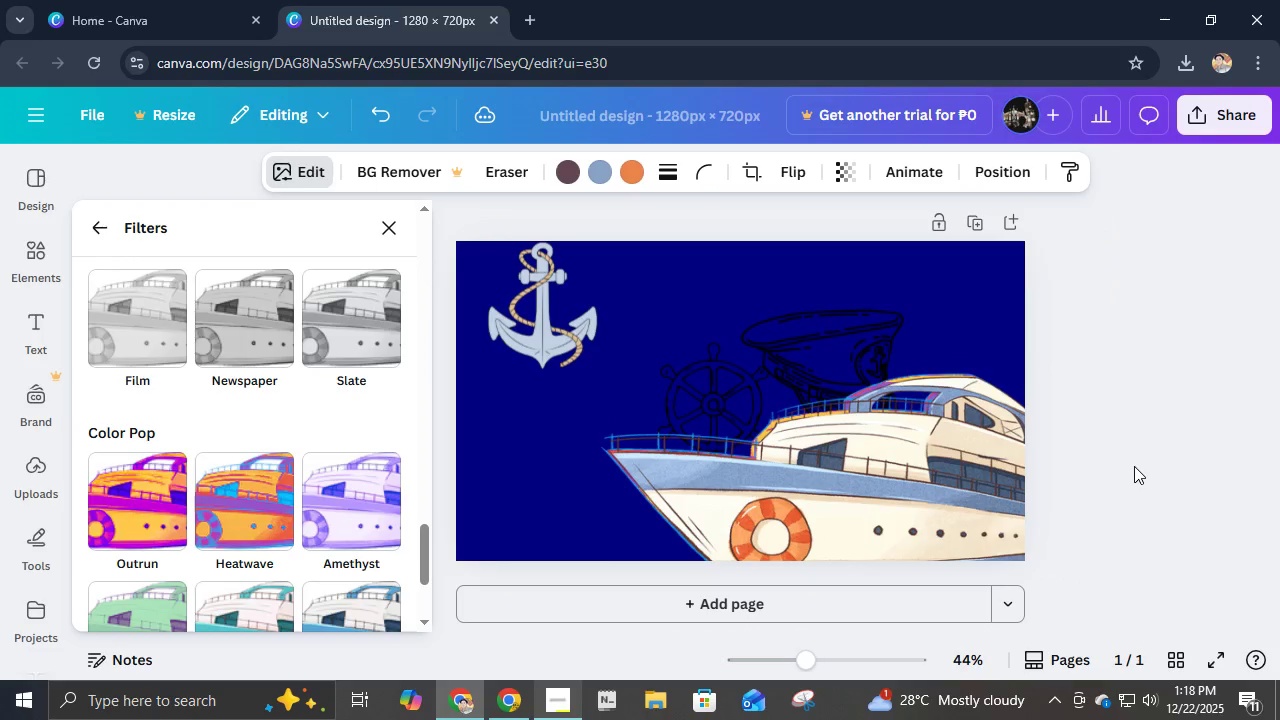 
key(ArrowLeft)
 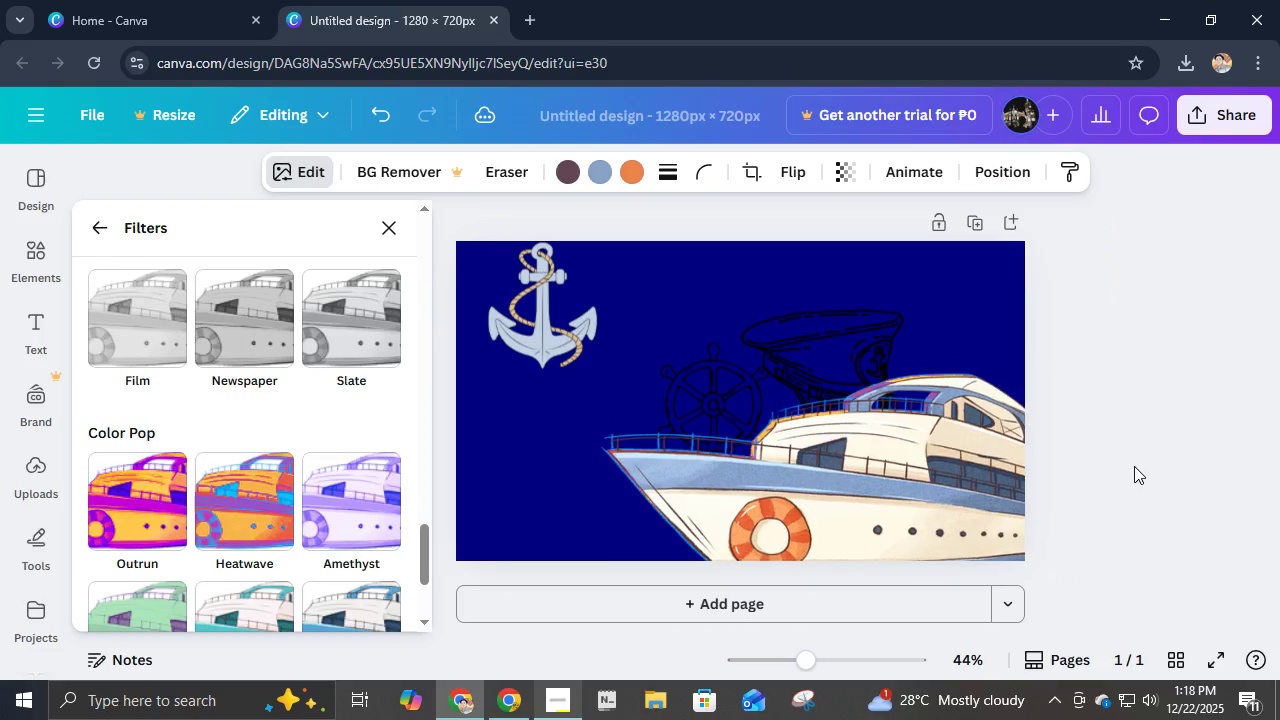 
key(ArrowUp)
 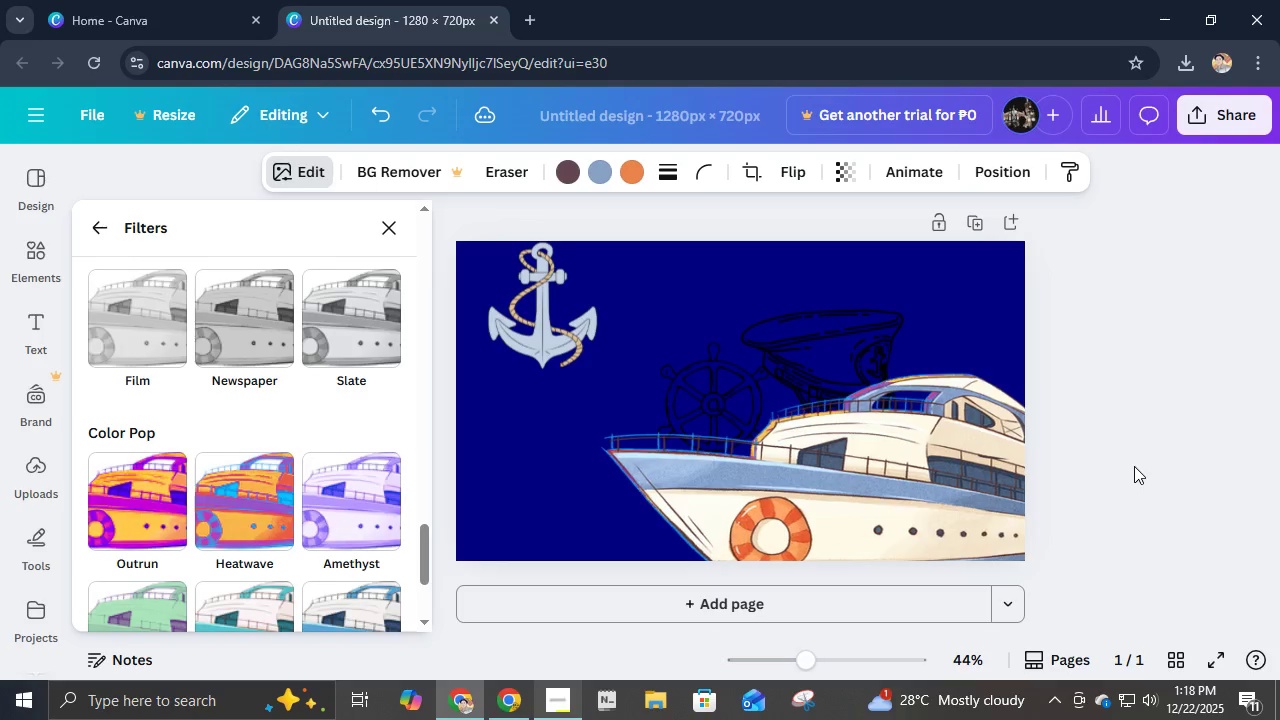 
key(ArrowRight)
 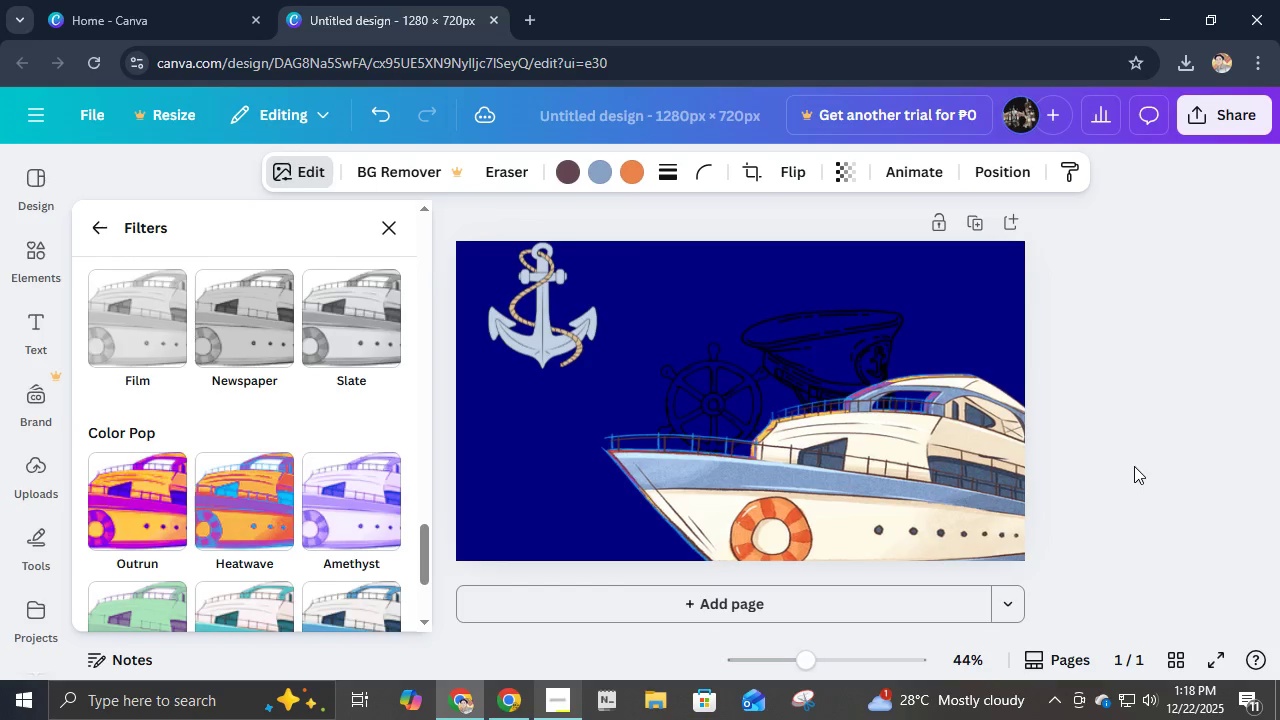 
key(ArrowRight)
 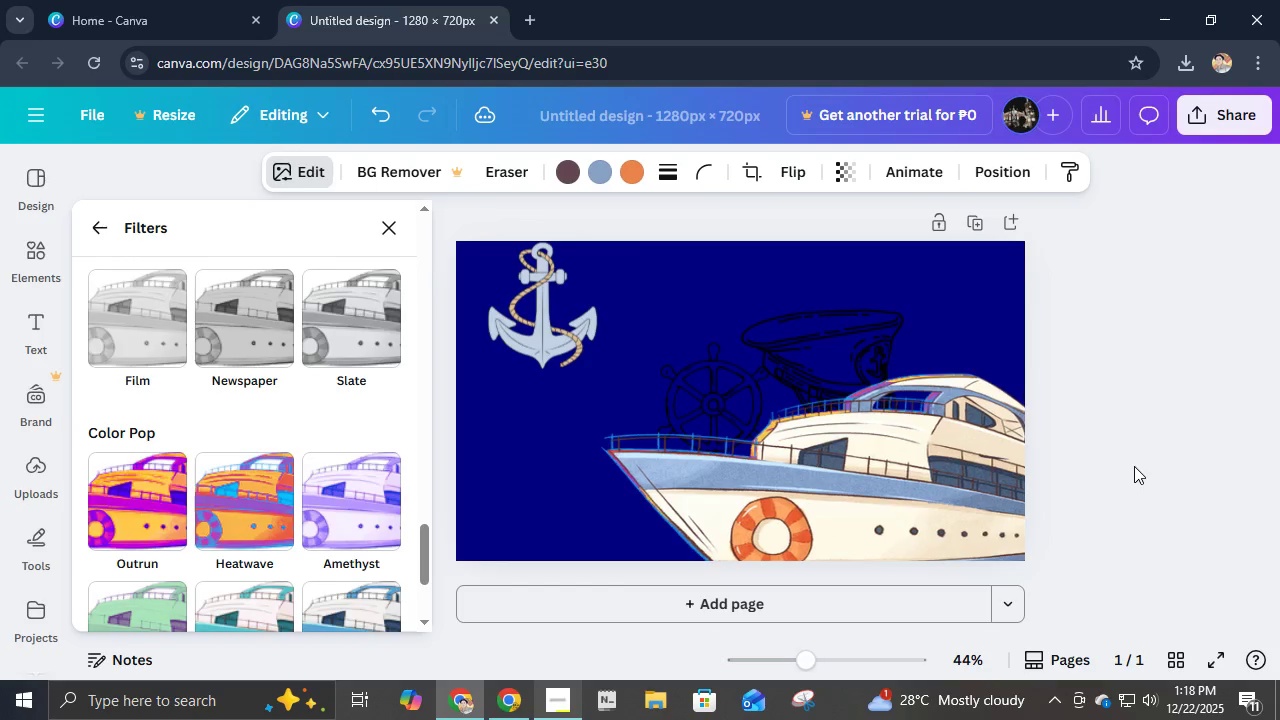 
key(ArrowRight)
 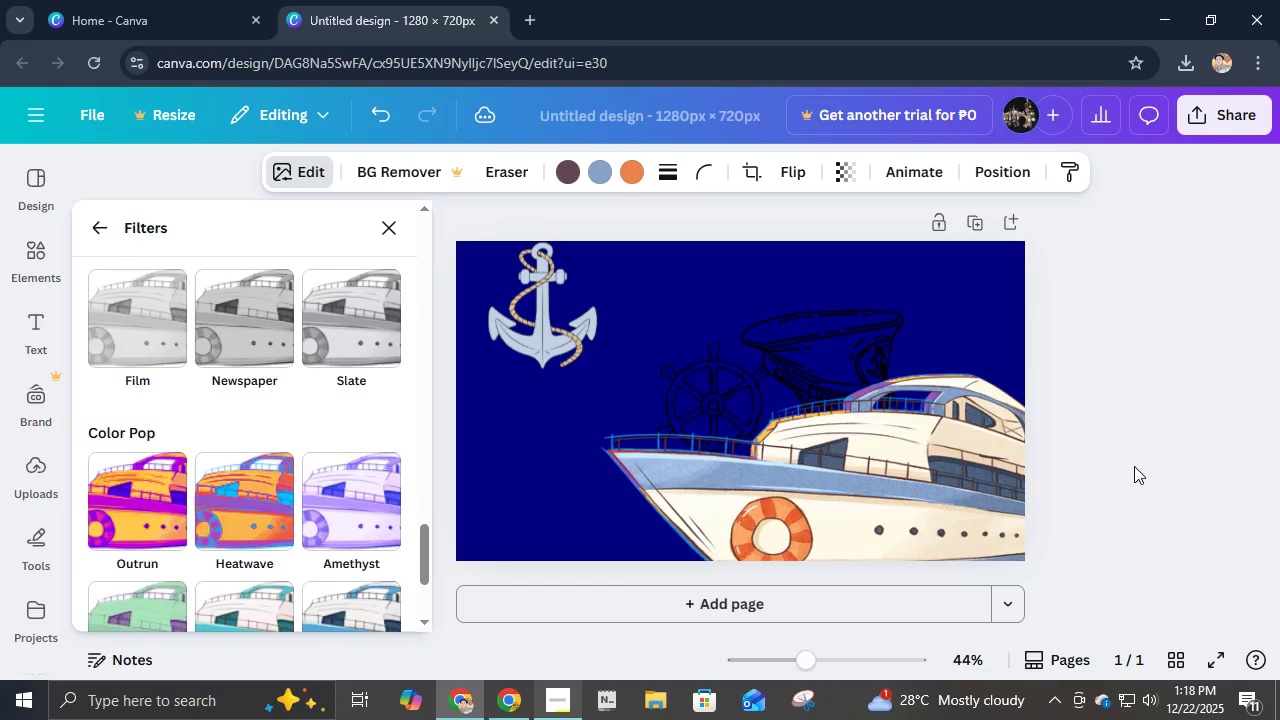 
key(ArrowRight)
 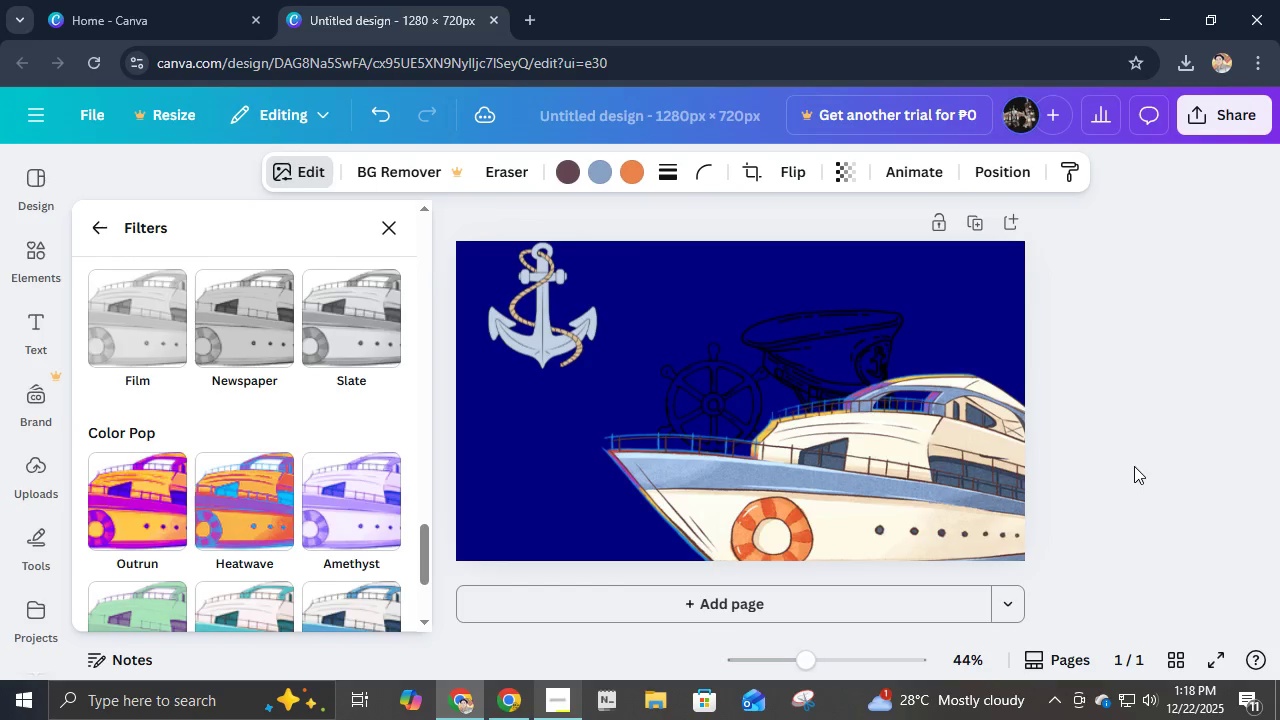 
key(ArrowRight)
 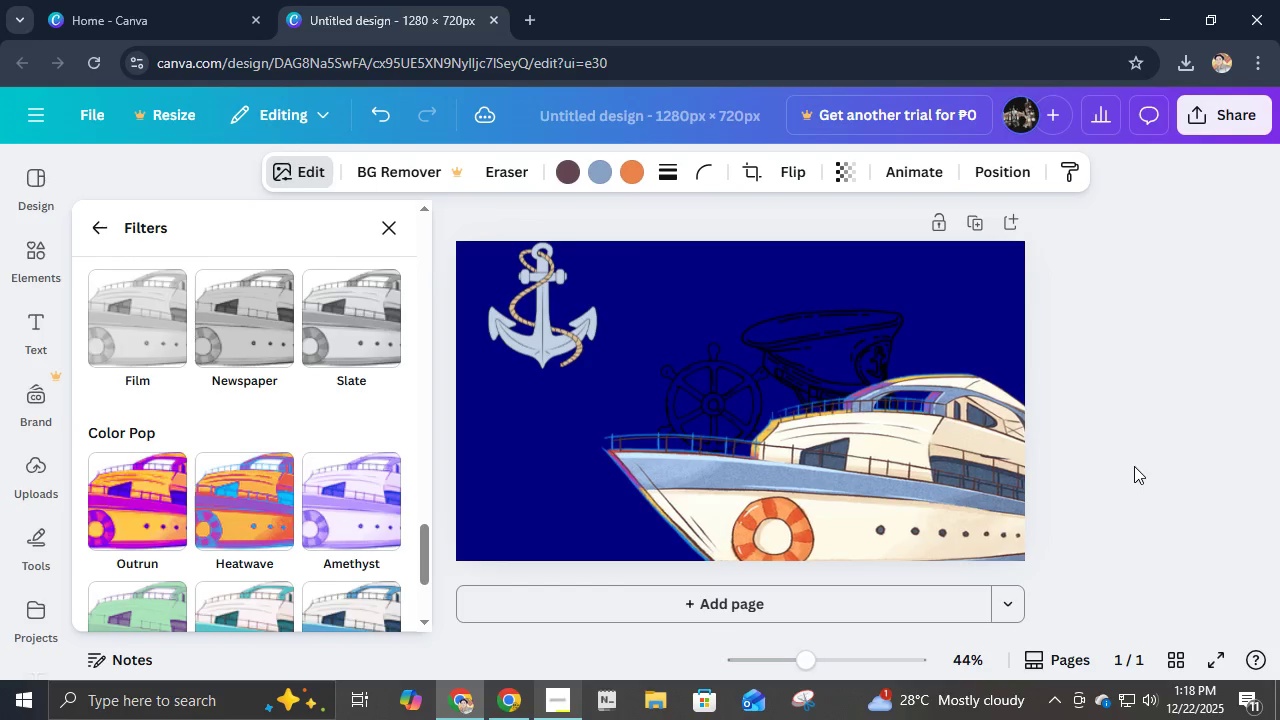 
key(ArrowRight)
 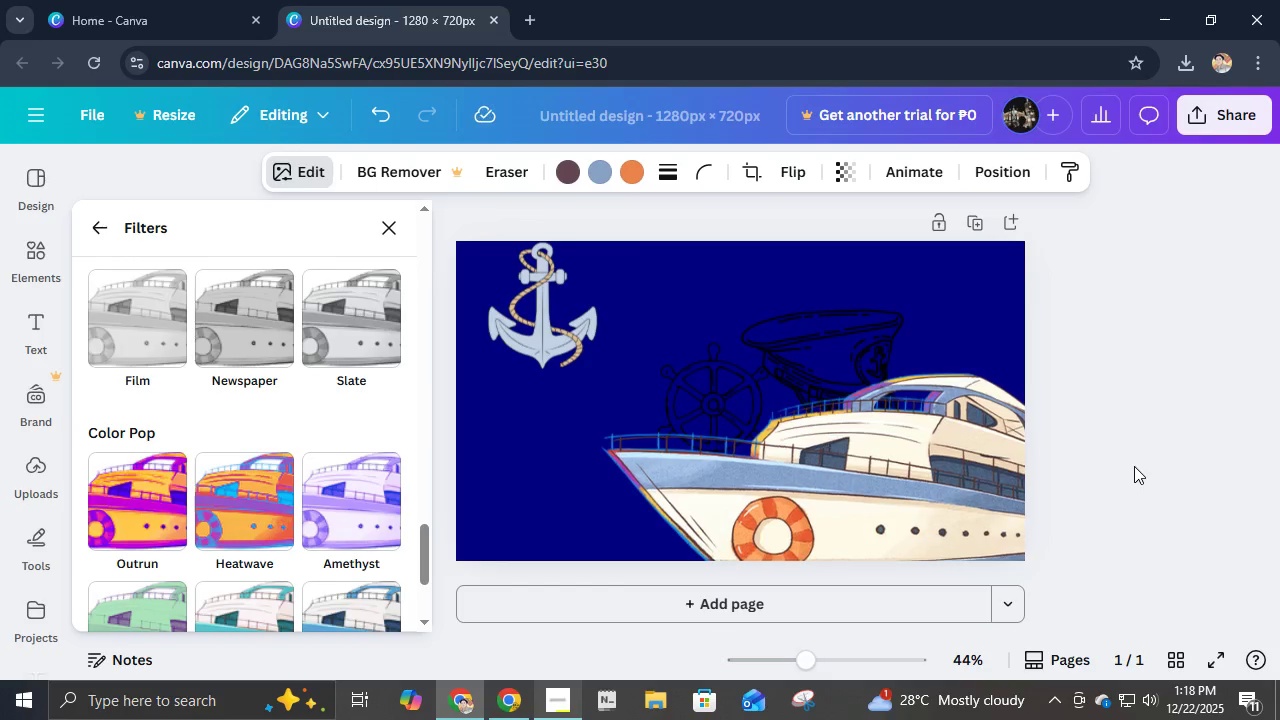 
key(ArrowUp)
 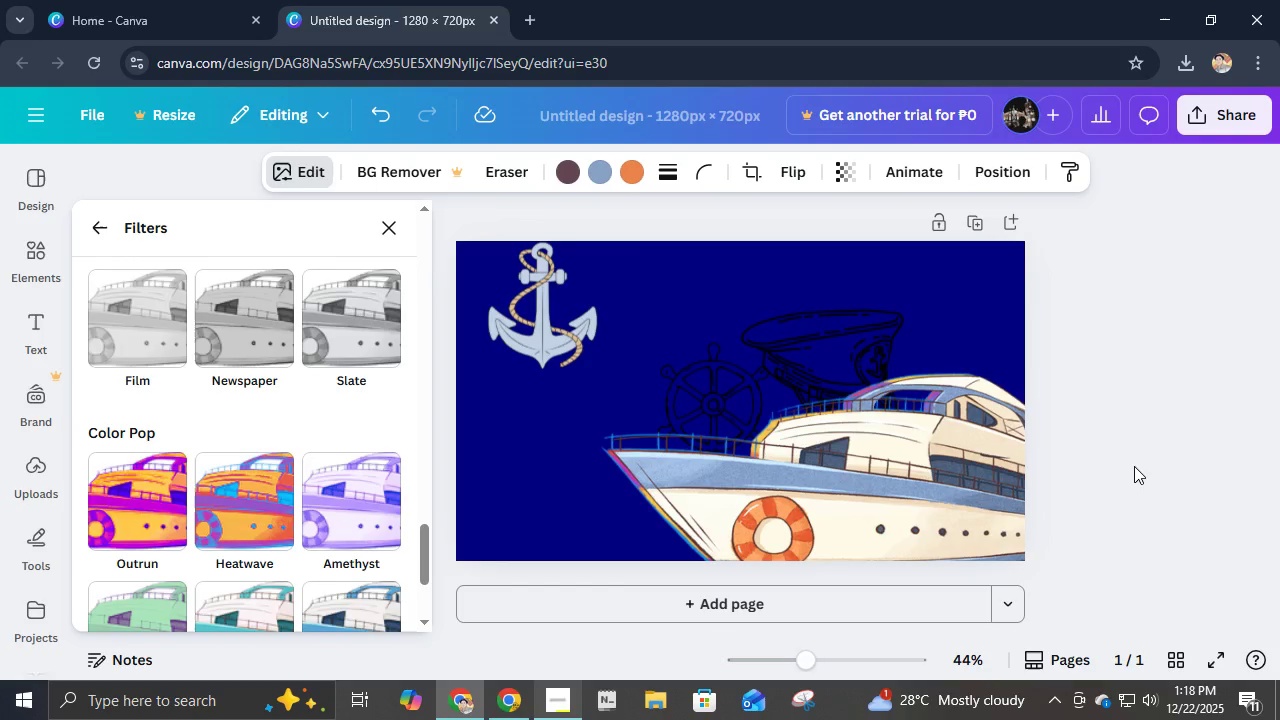 
key(ArrowUp)
 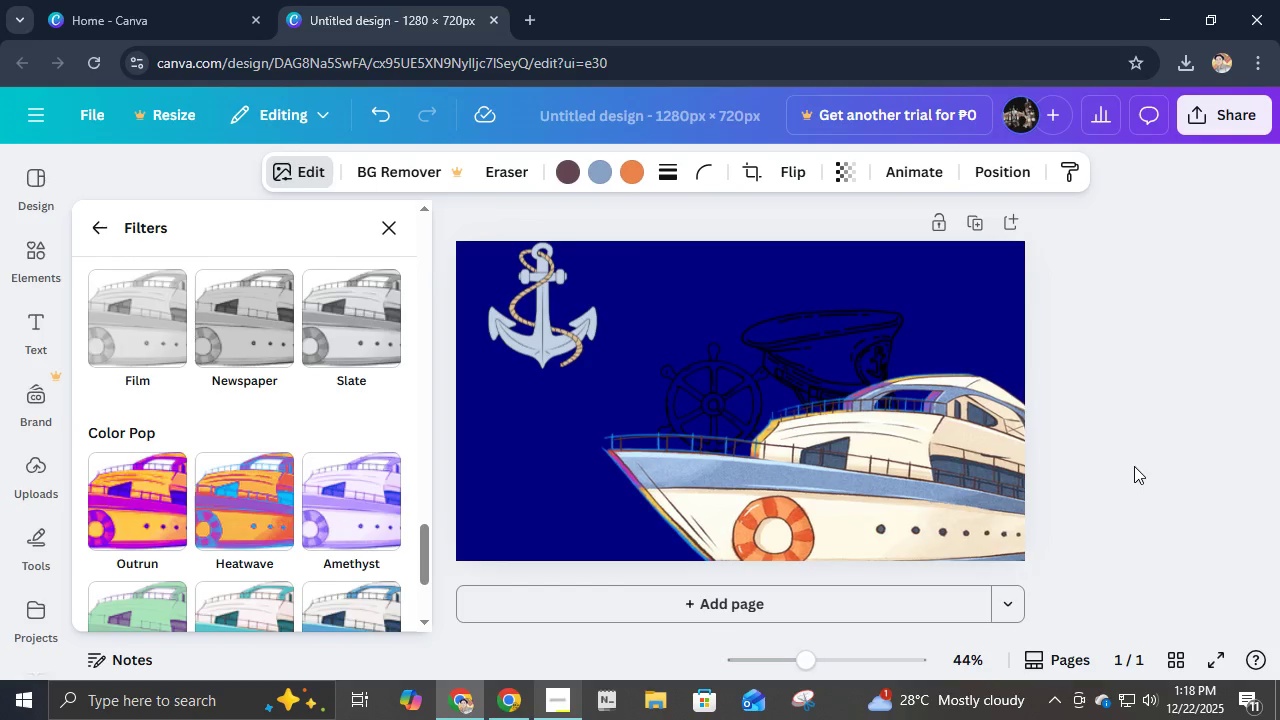 
key(ArrowRight)
 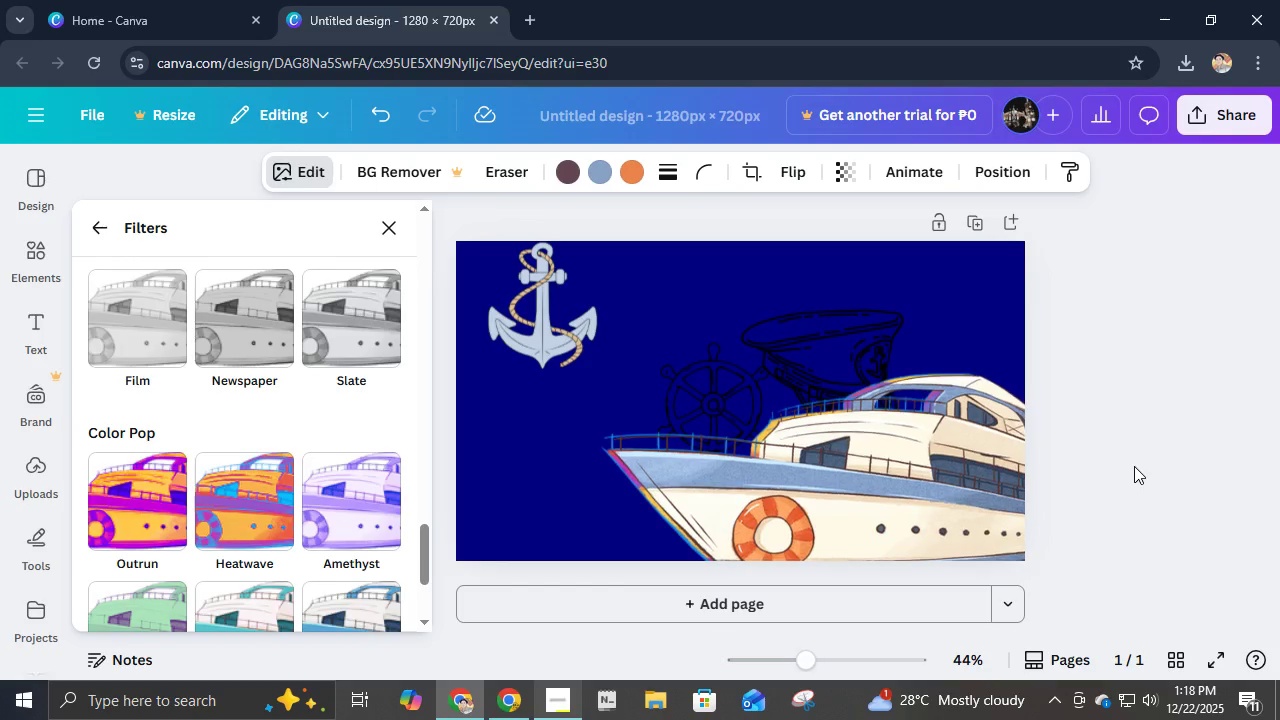 
key(ArrowUp)
 